 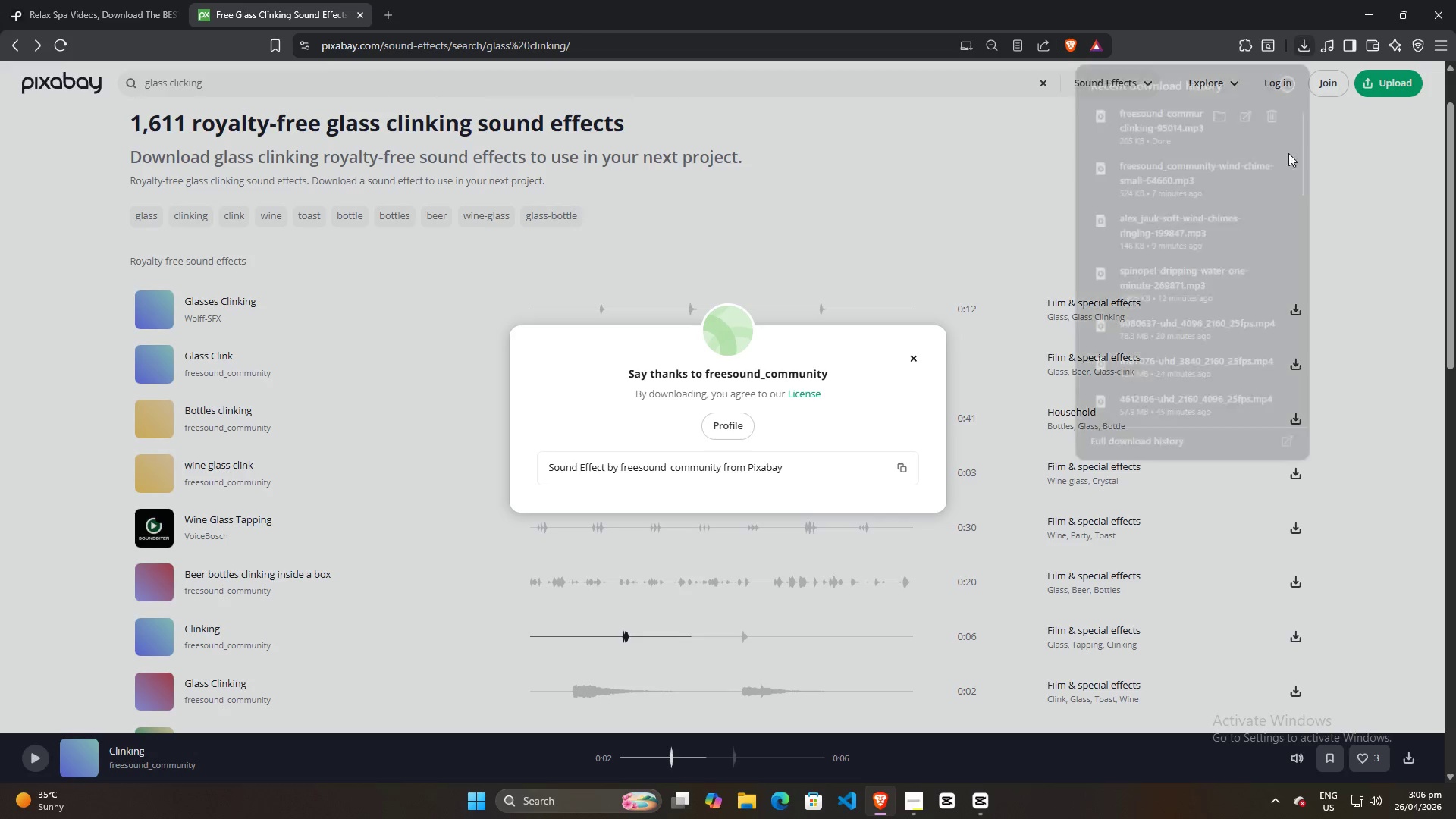 
left_click_drag(start_coordinate=[1153, 111], to_coordinate=[305, 339])
 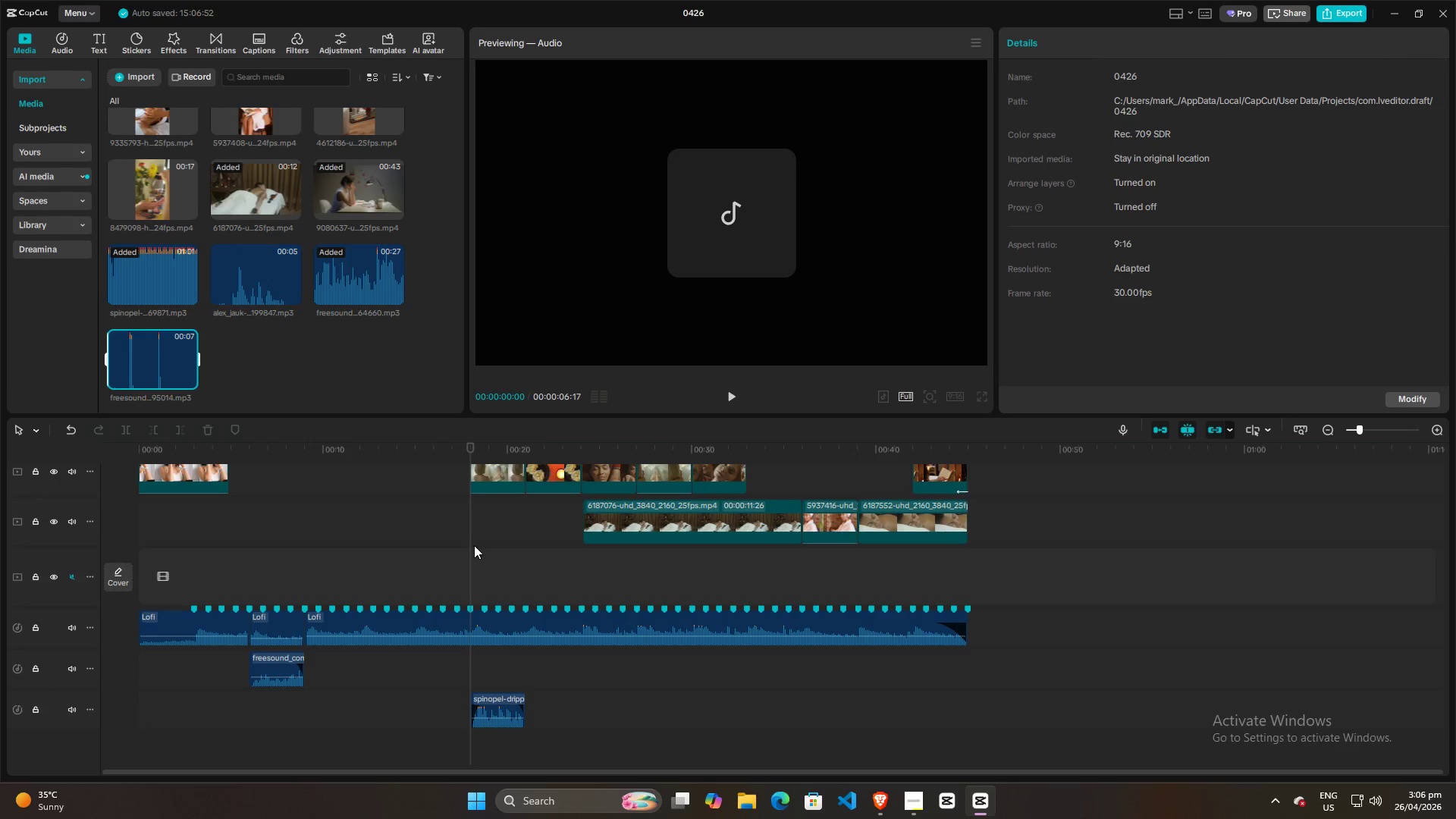 
left_click([470, 532])
 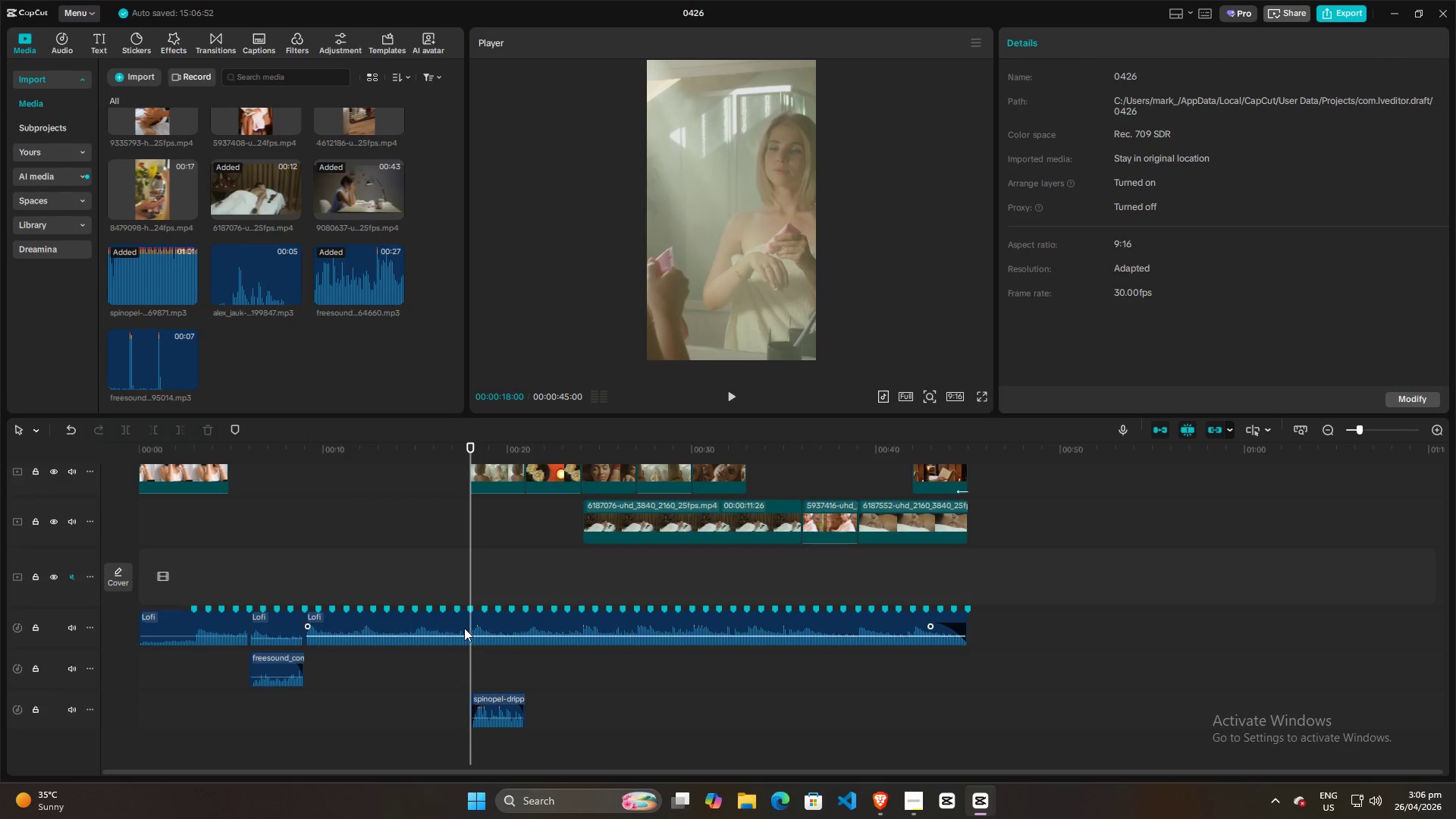 
left_click([456, 622])
 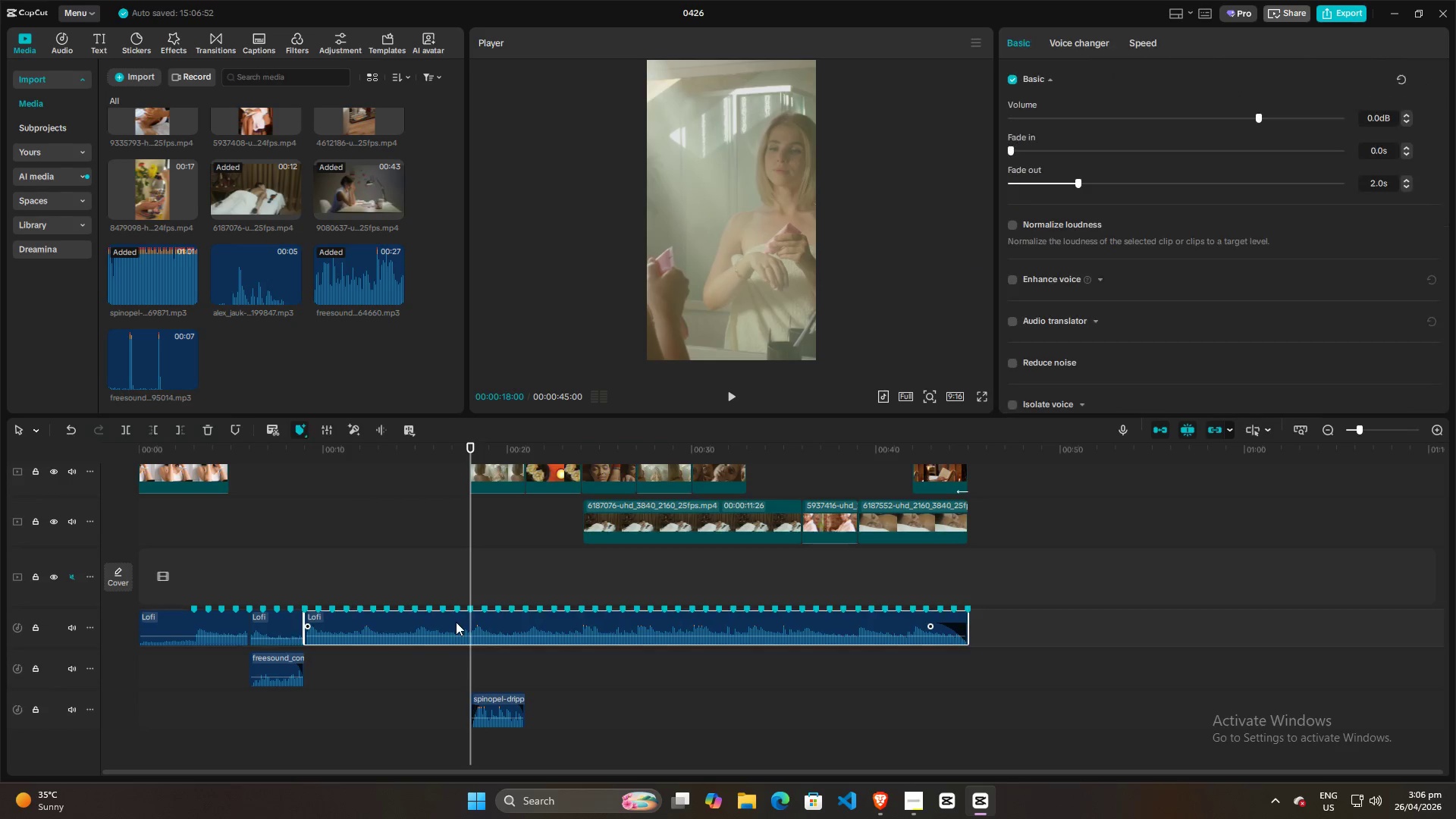 
key(Control+B)
 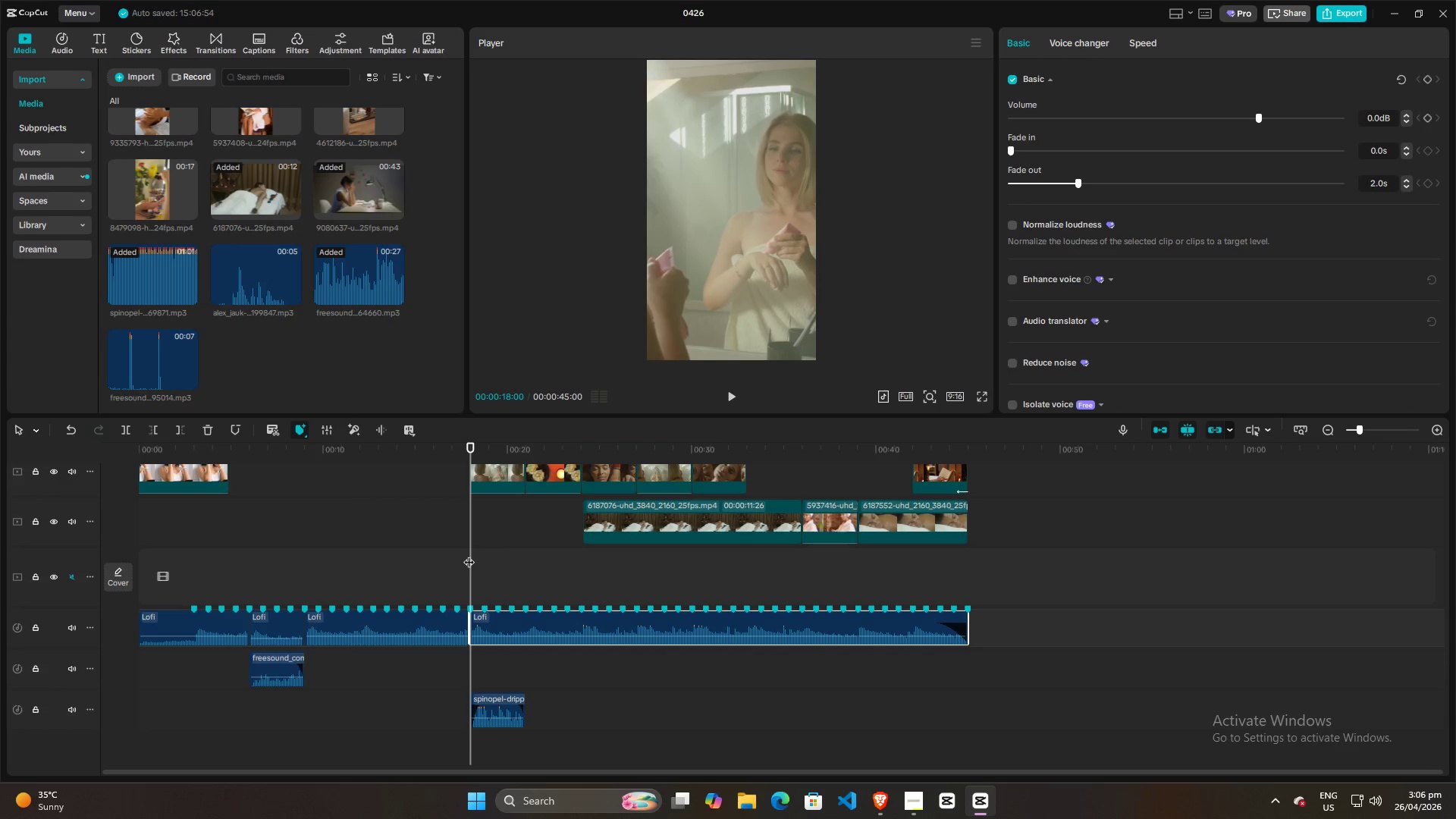 
left_click_drag(start_coordinate=[469, 554], to_coordinate=[522, 543])
 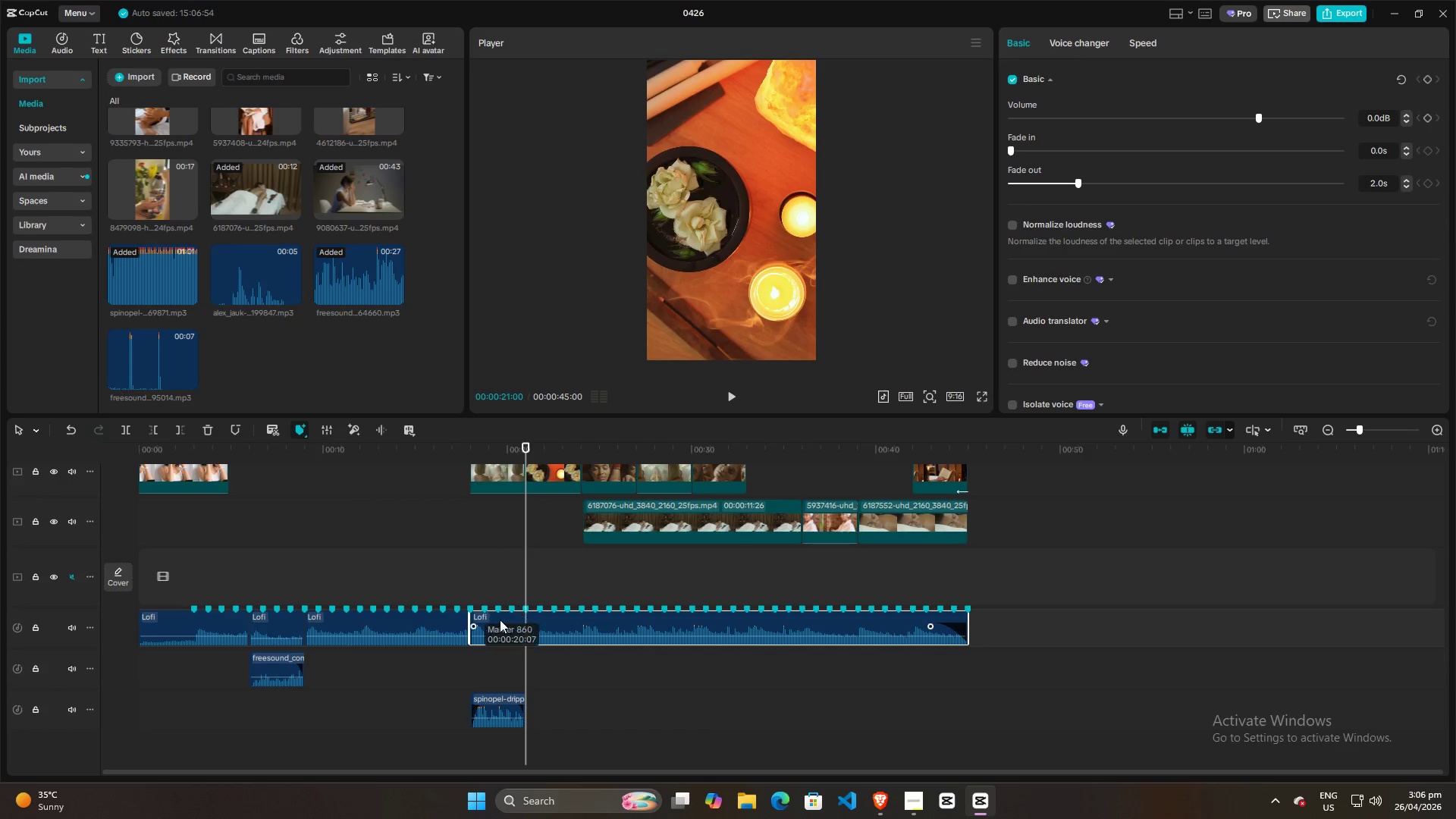 
left_click([500, 620])
 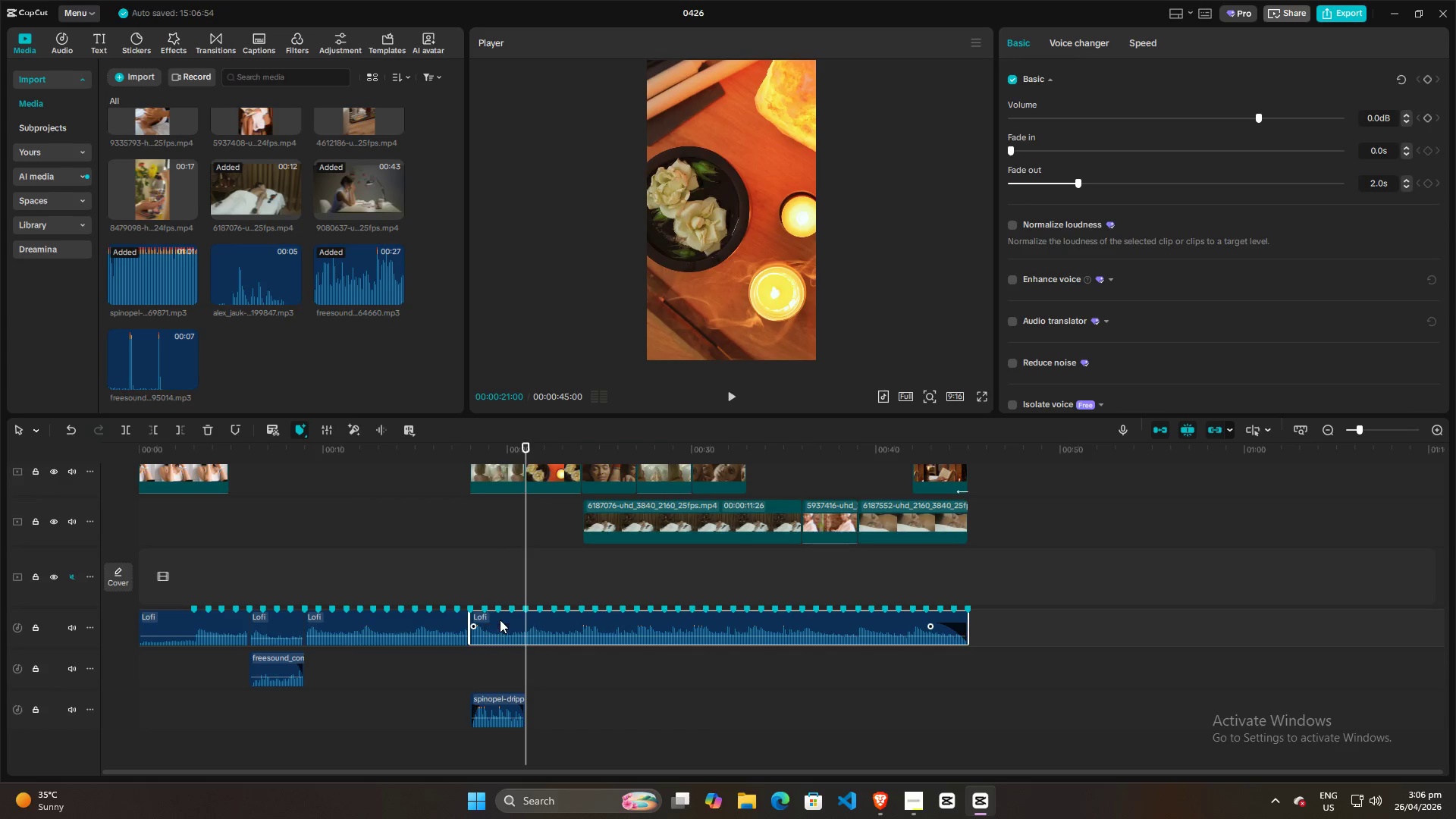 
key(Control+ControlLeft)
 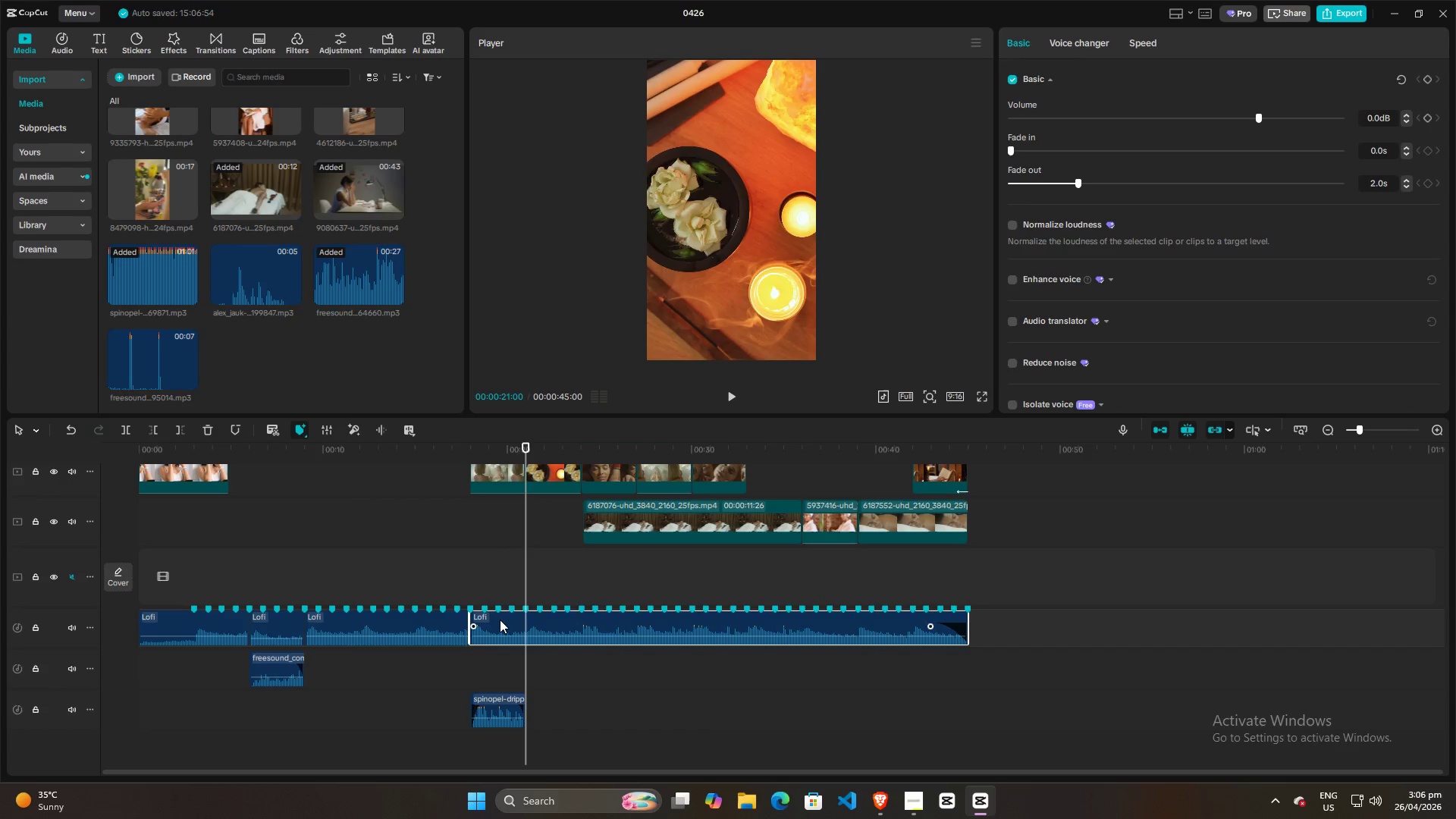 
key(Control+B)
 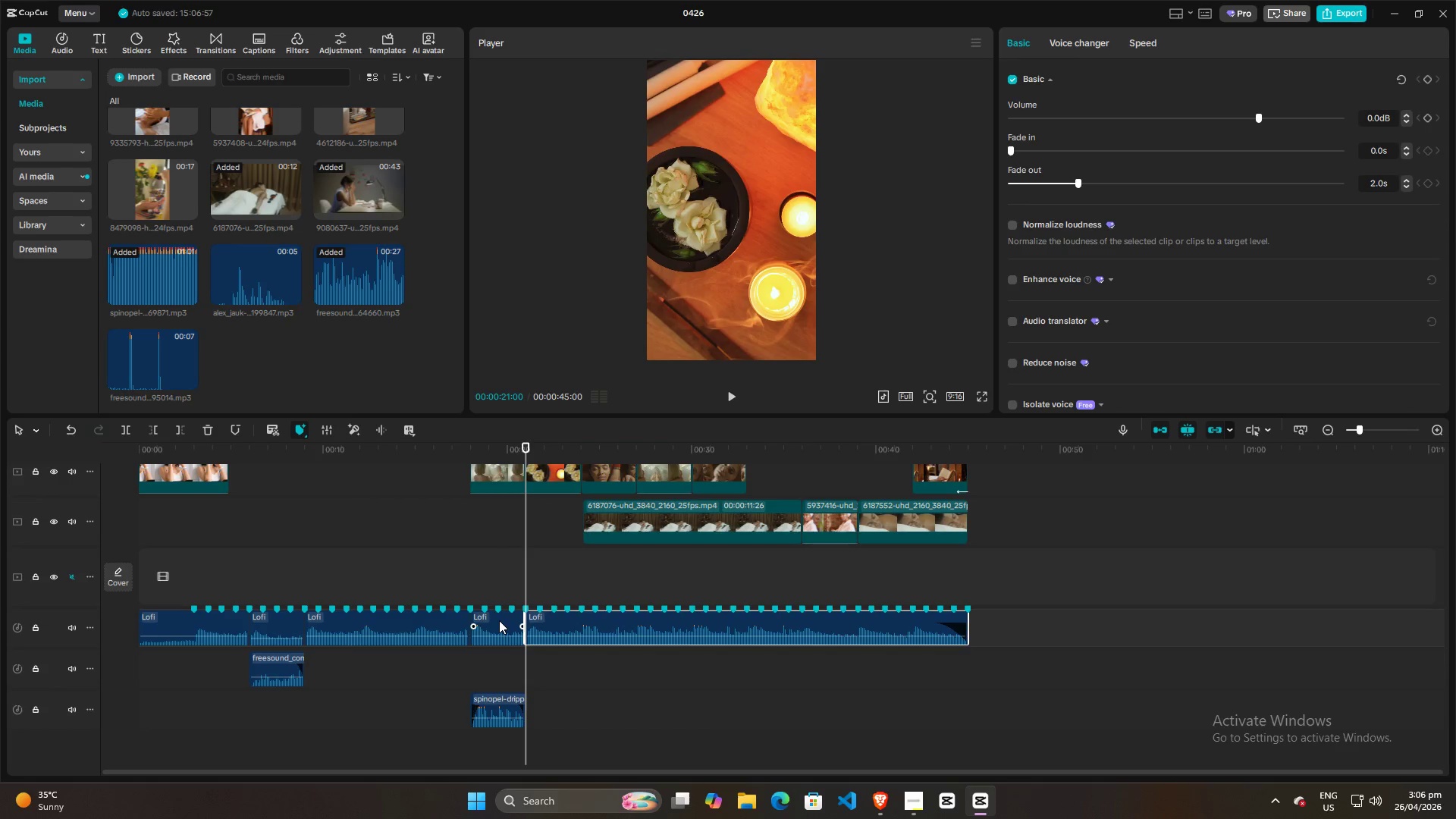 
double_click([499, 620])
 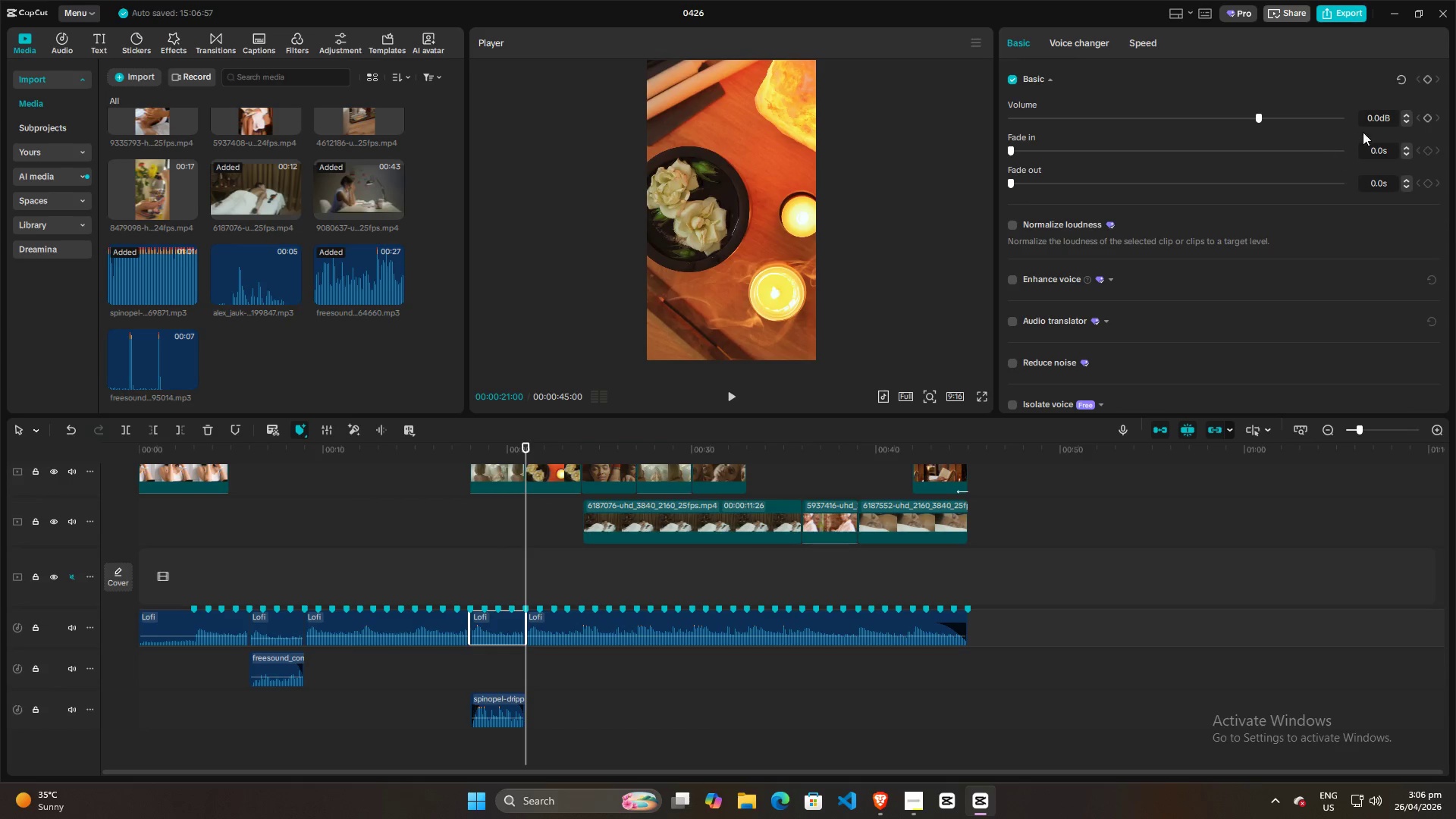 
left_click([1367, 121])
 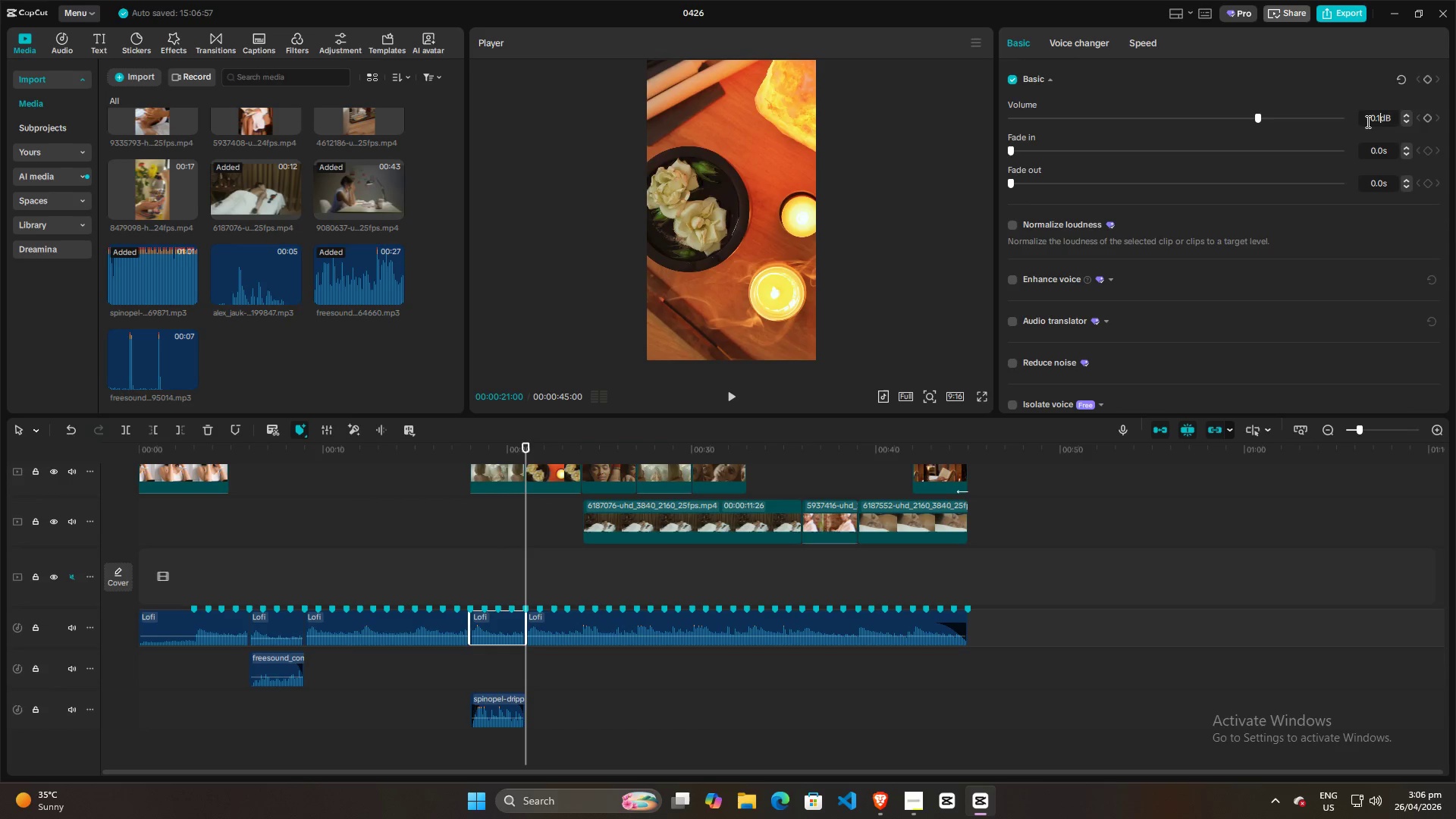 
scroll: coordinate [1367, 121], scroll_direction: down, amount: 60.0
 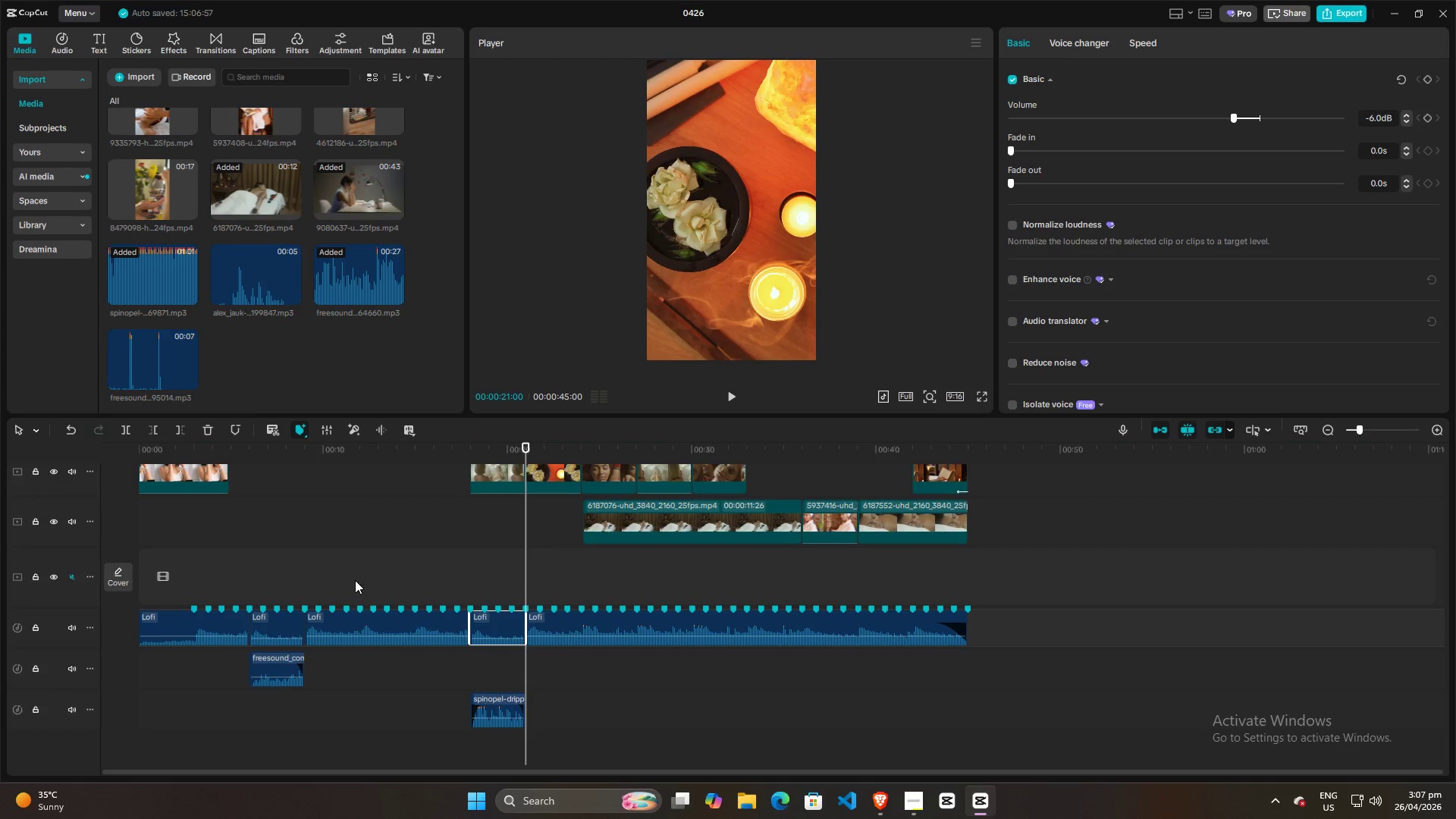 
left_click([231, 554])
 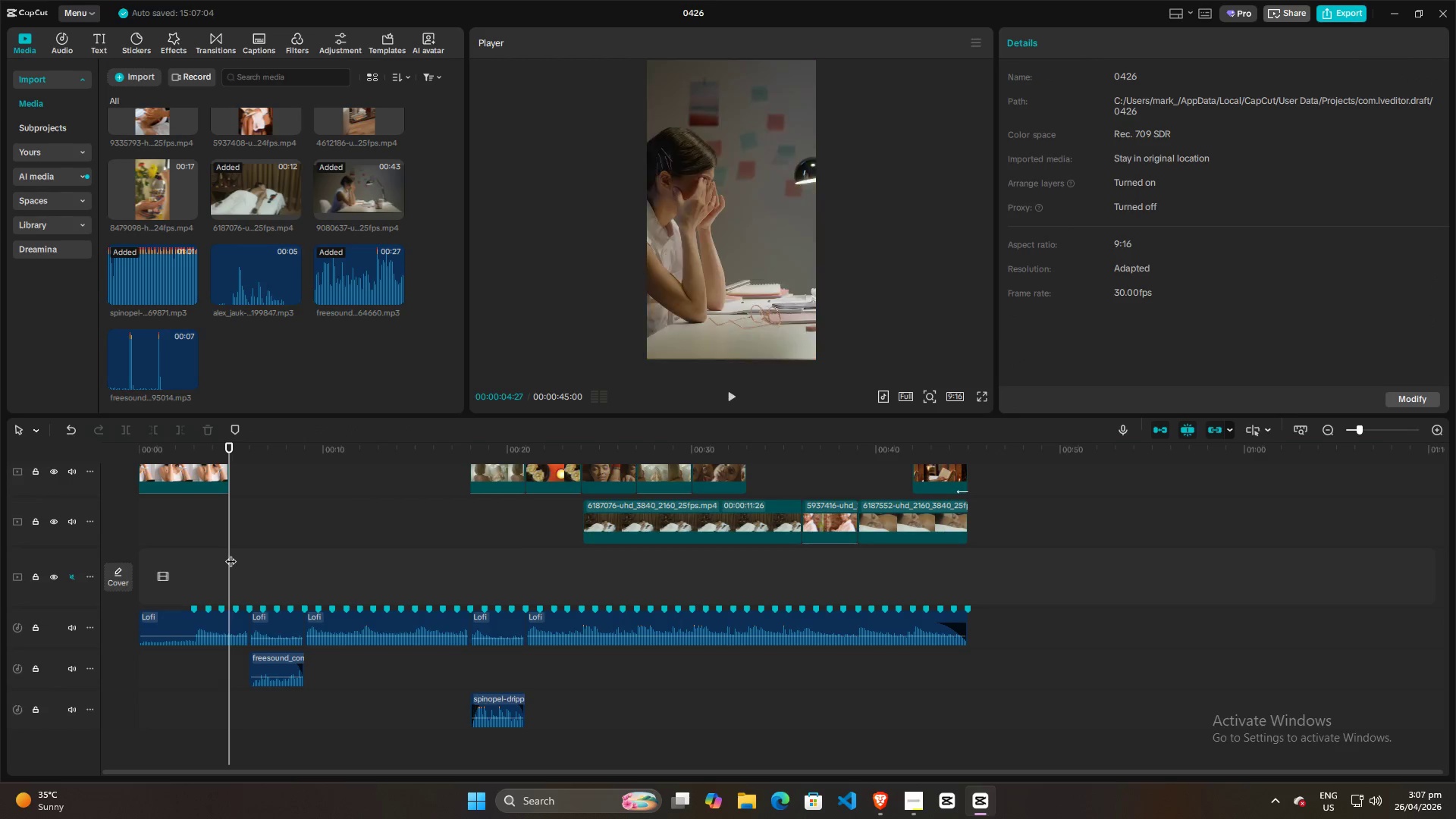 
key(Space)
 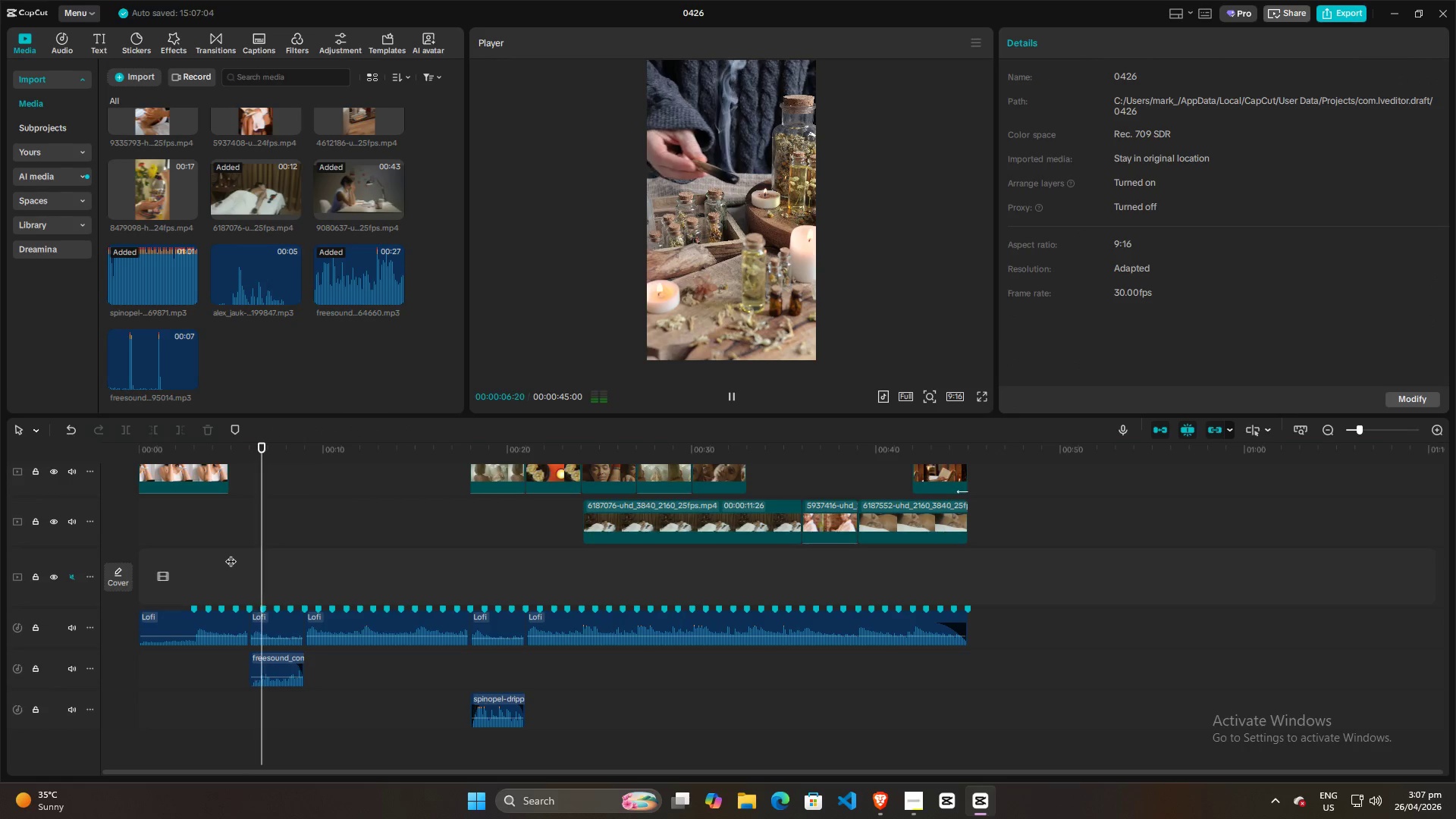 
key(Space)
 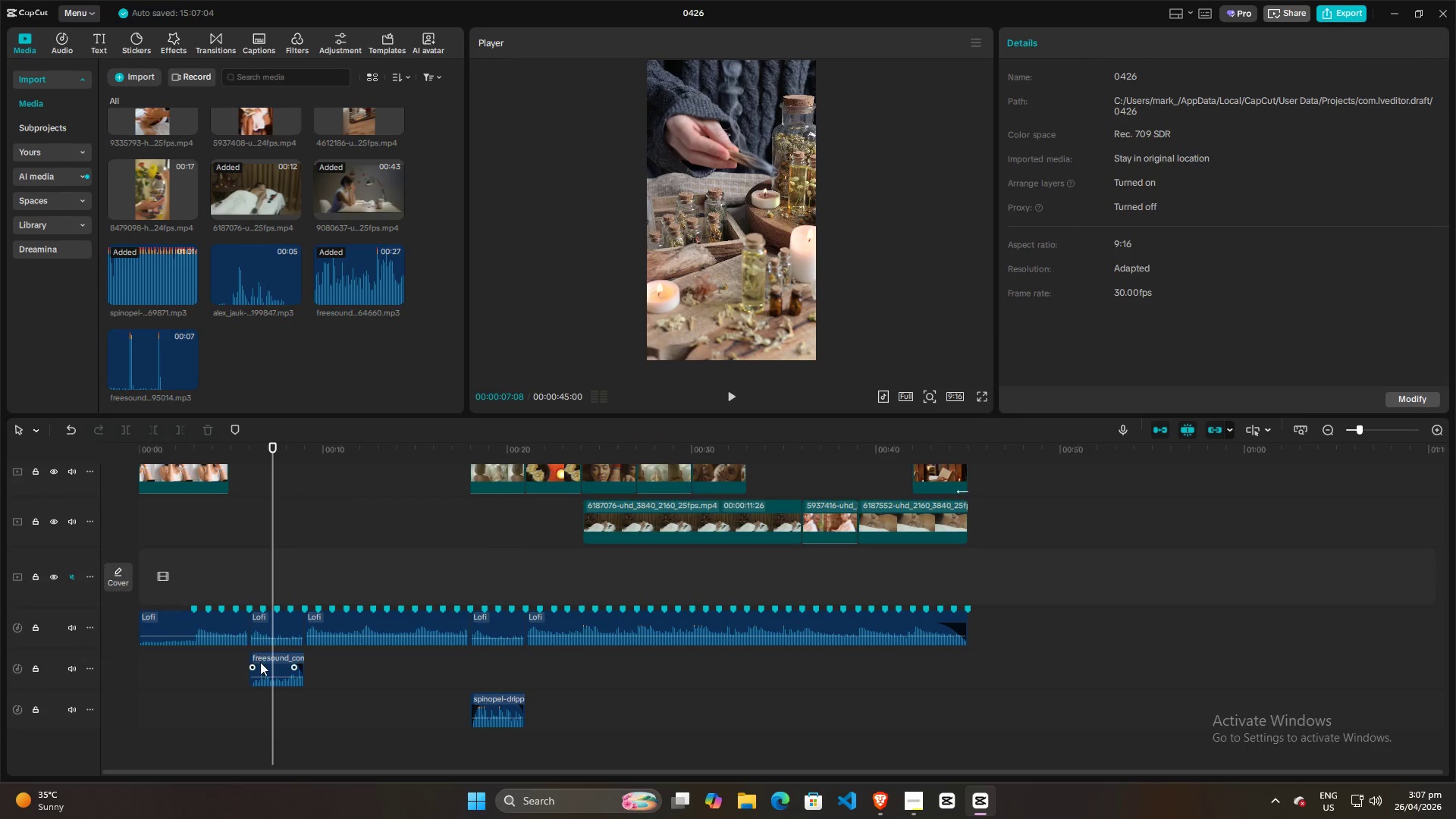 
left_click([261, 668])
 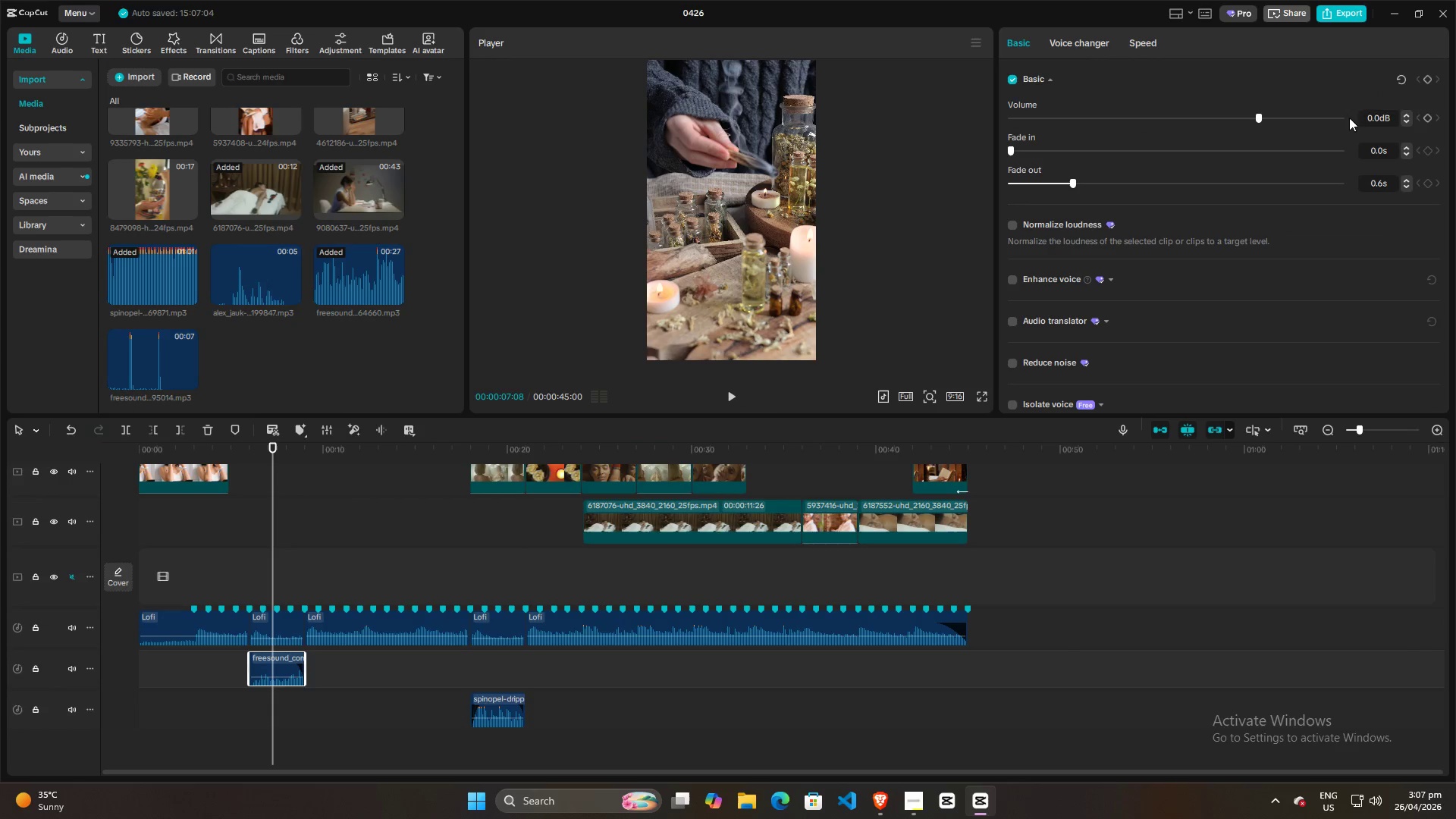 
left_click([1368, 124])
 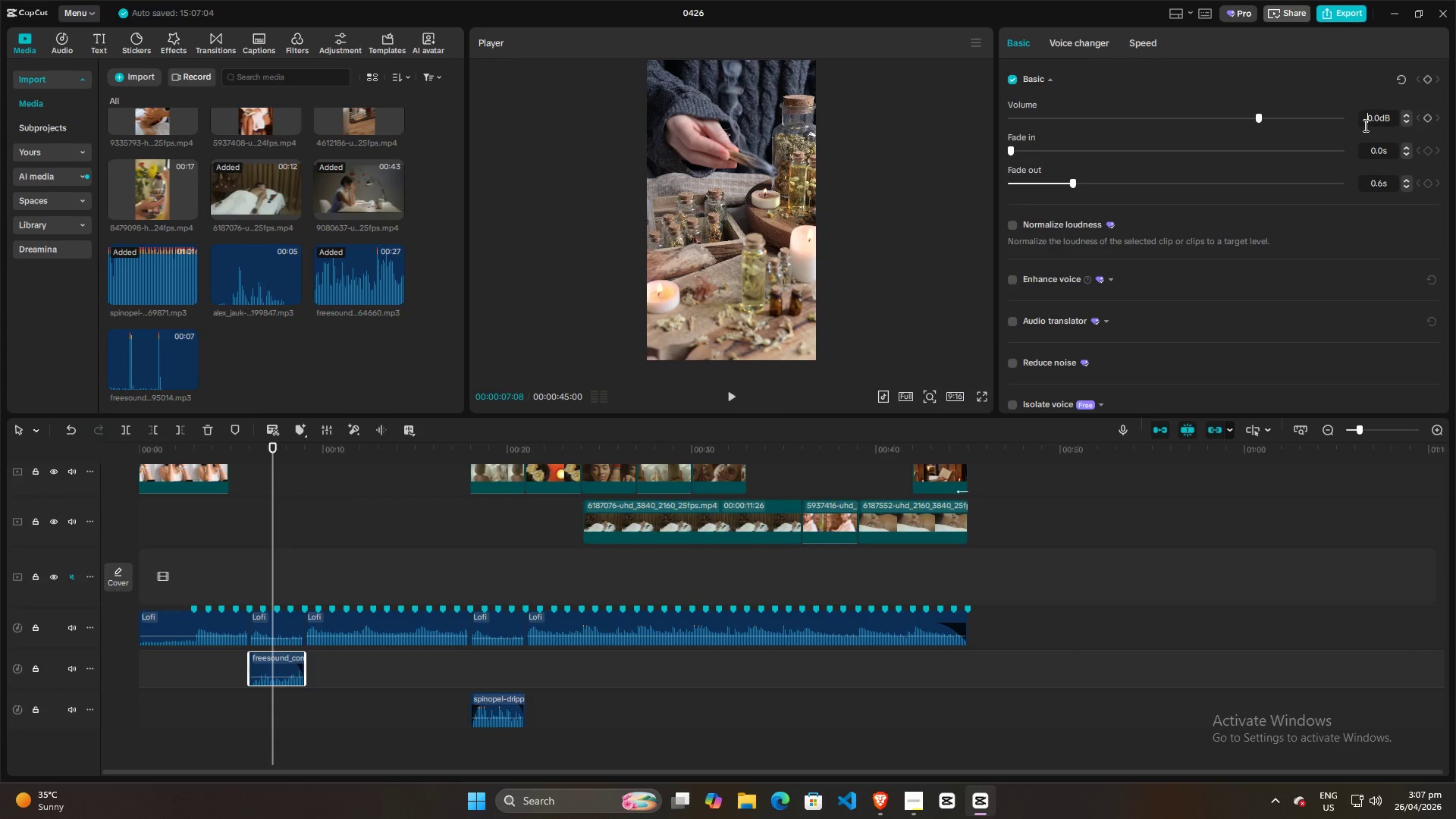 
scroll: coordinate [1364, 125], scroll_direction: up, amount: 23.0
 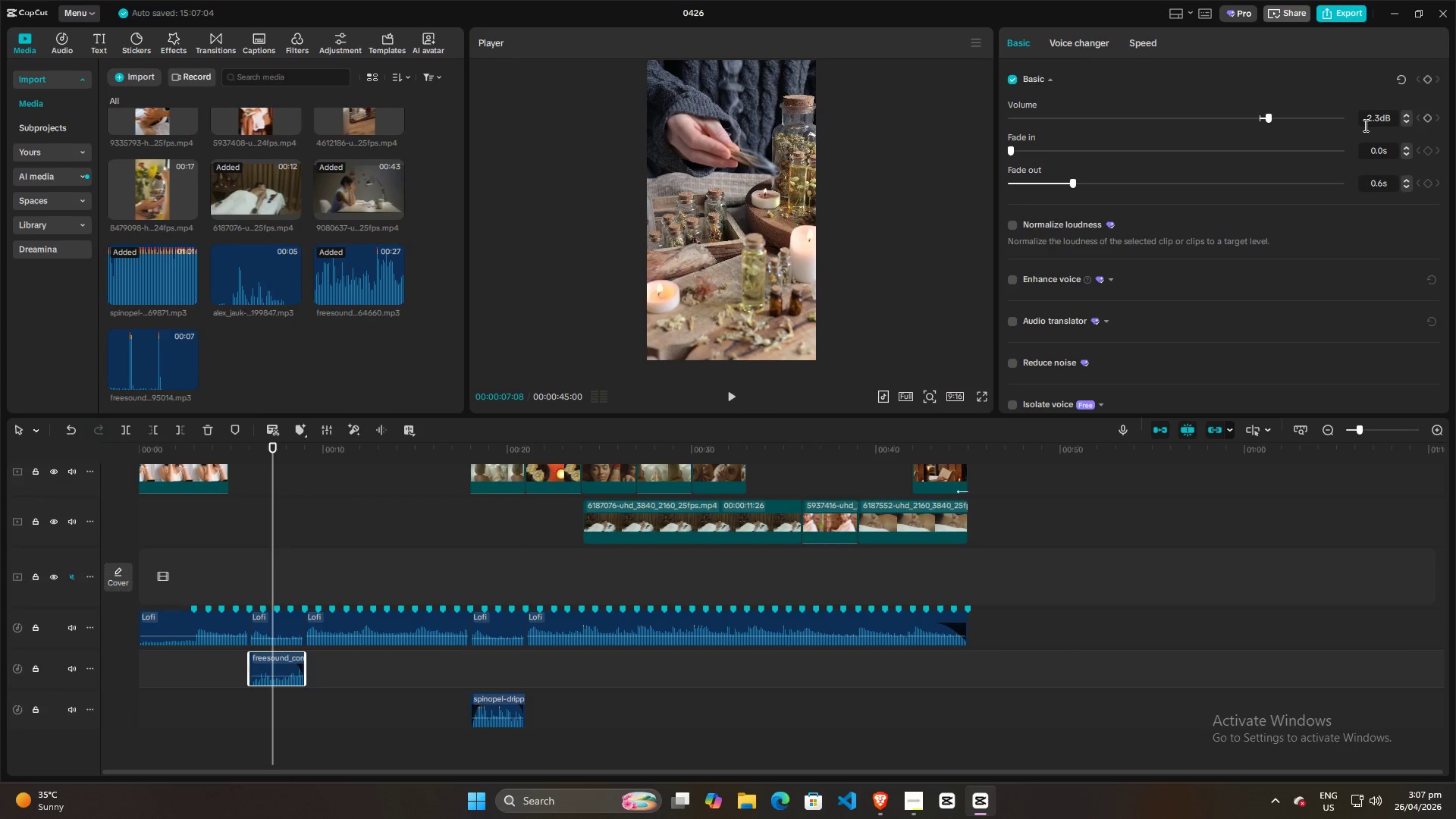 
scroll: coordinate [1365, 123], scroll_direction: down, amount: 3.0
 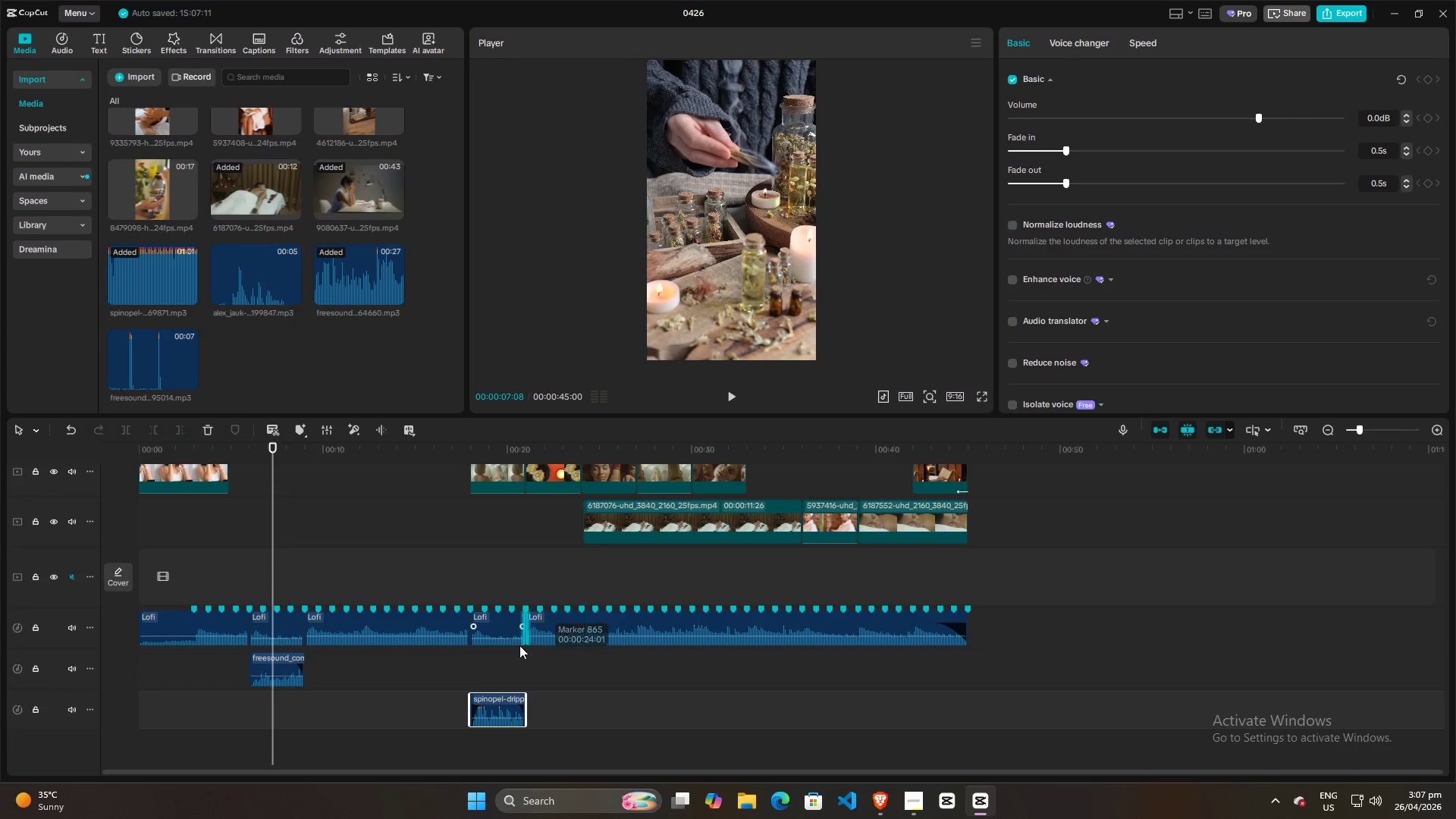 
left_click_drag(start_coordinate=[490, 703], to_coordinate=[490, 666])
 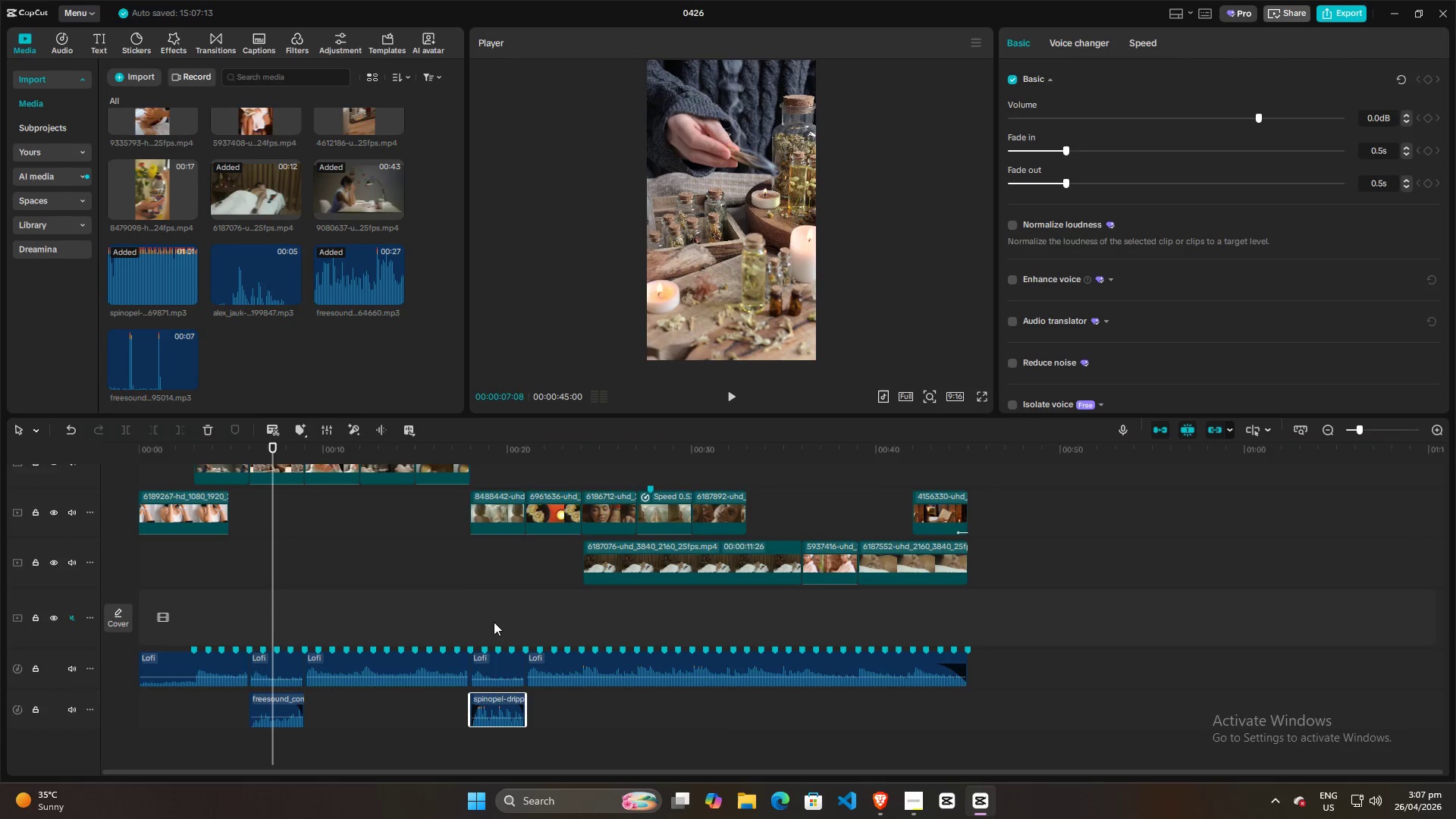 
left_click([495, 616])
 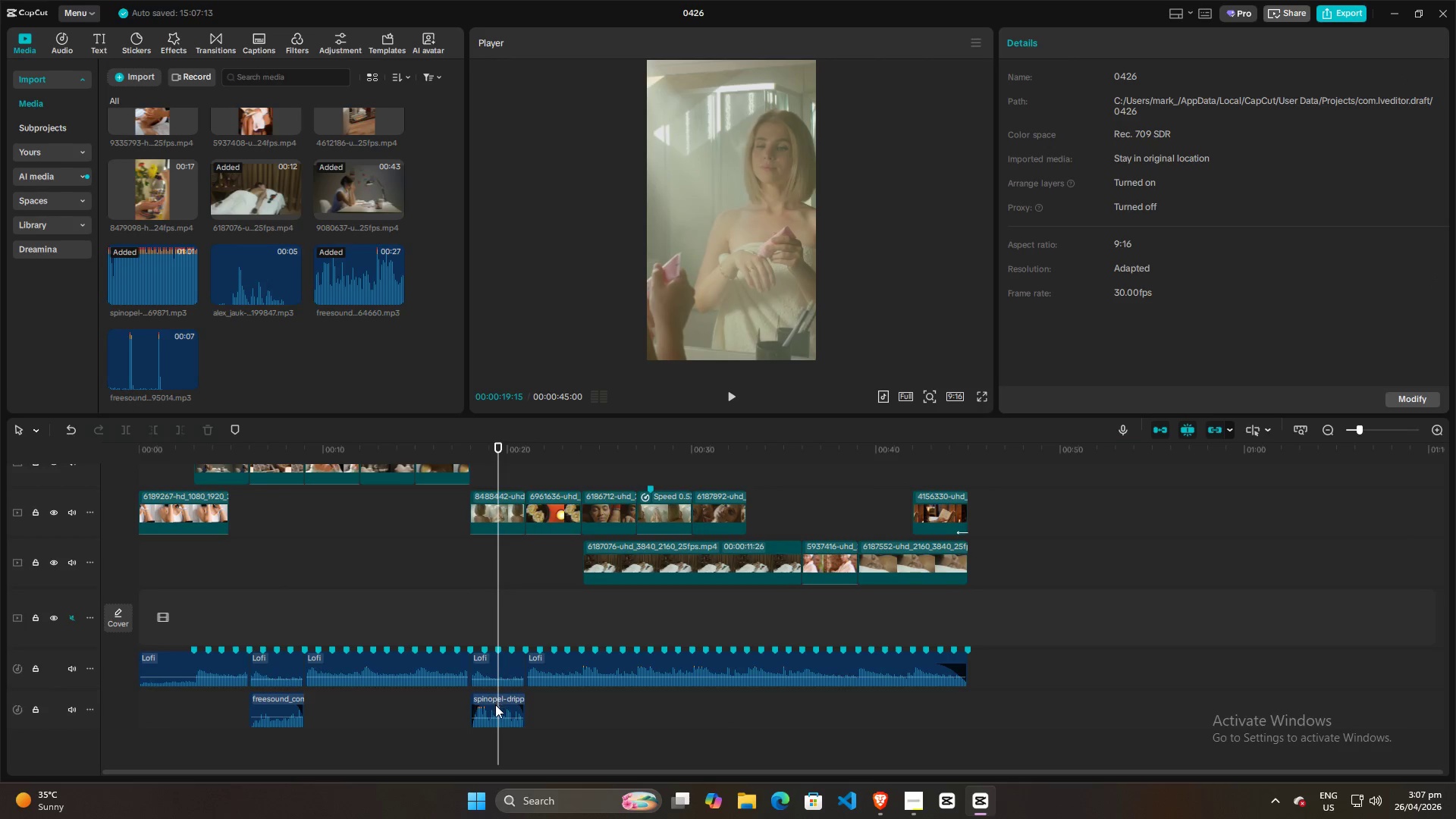 
left_click([495, 704])
 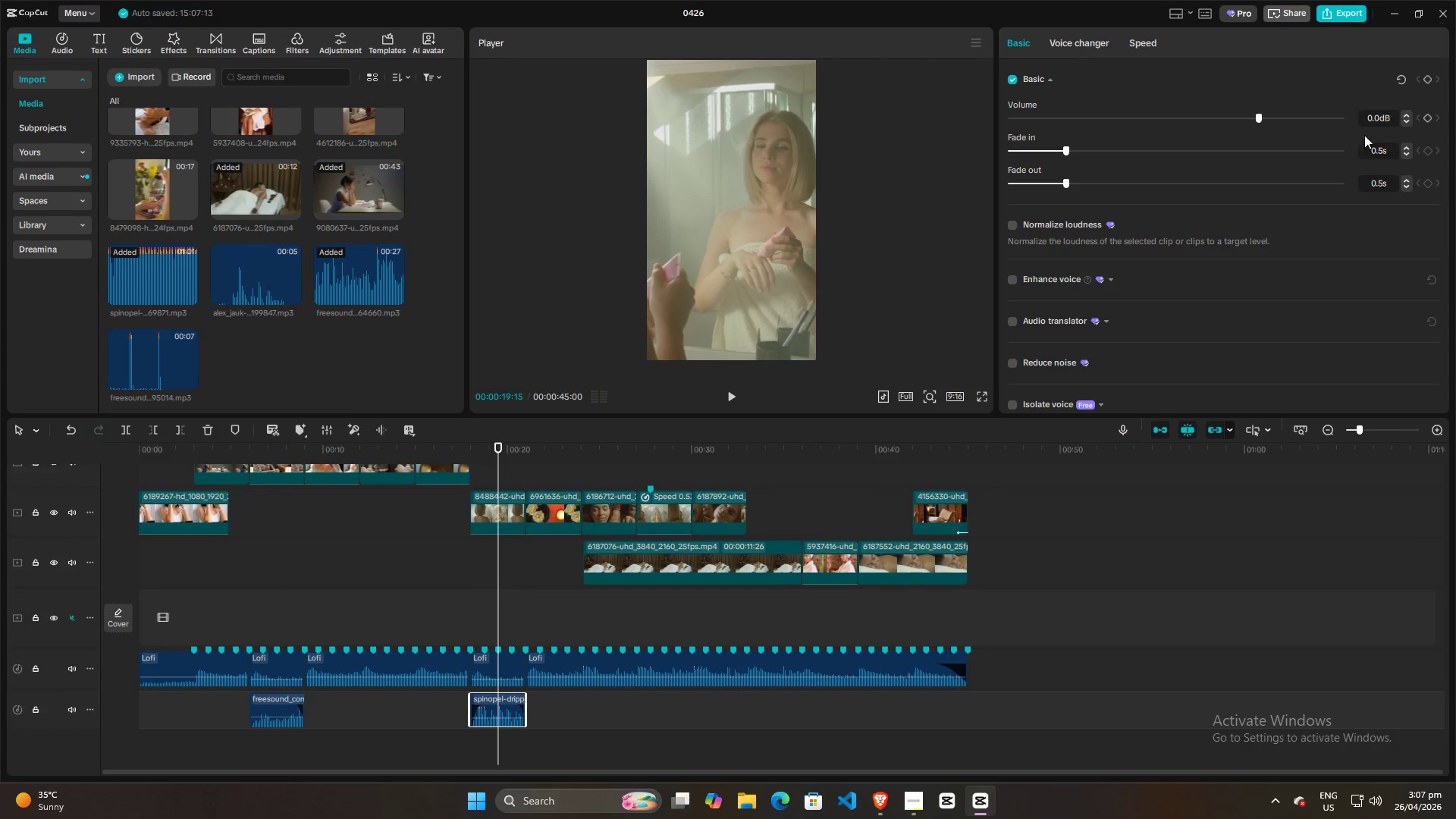 
left_click([1378, 120])
 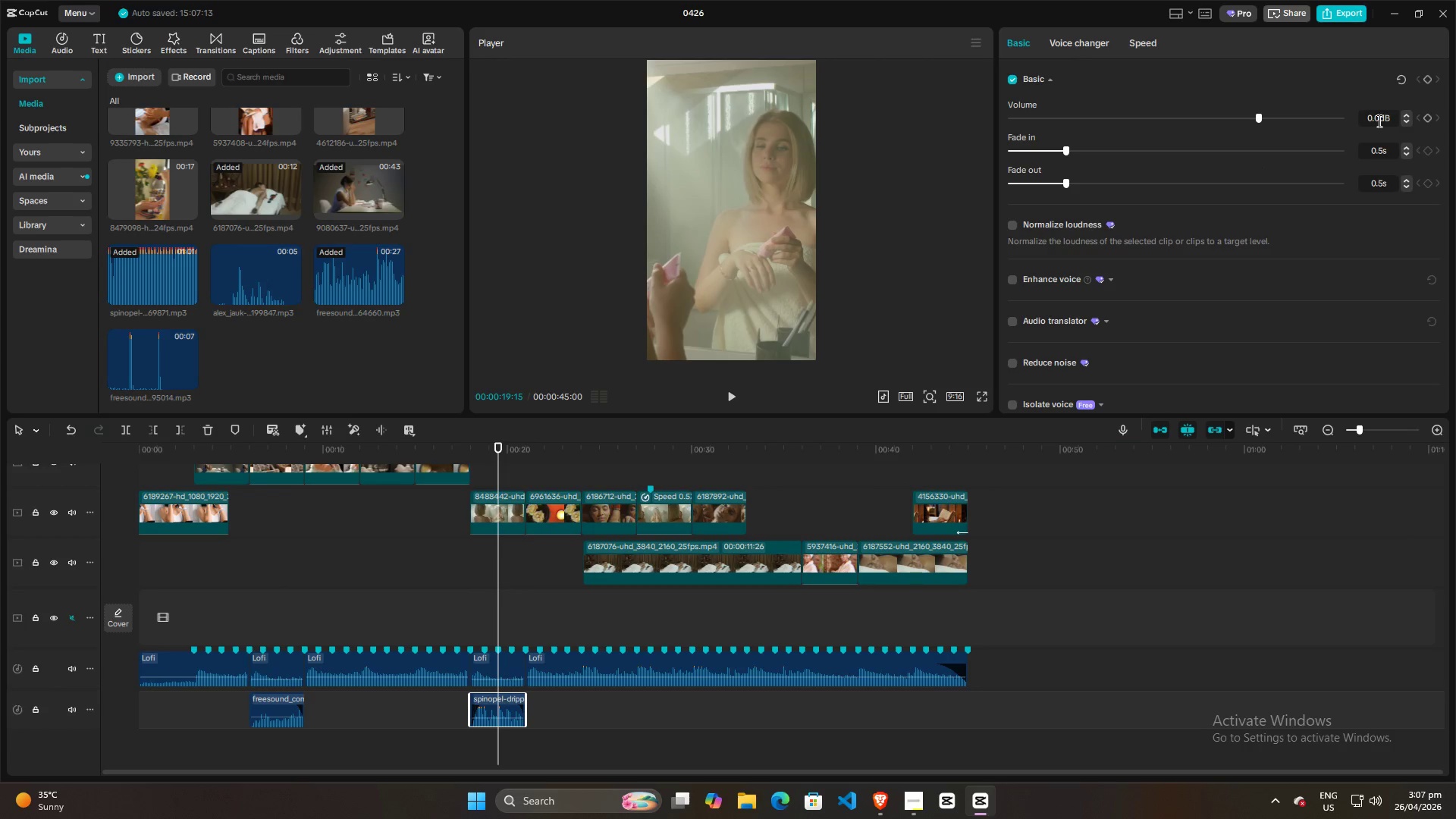 
scroll: coordinate [1378, 121], scroll_direction: up, amount: 20.0
 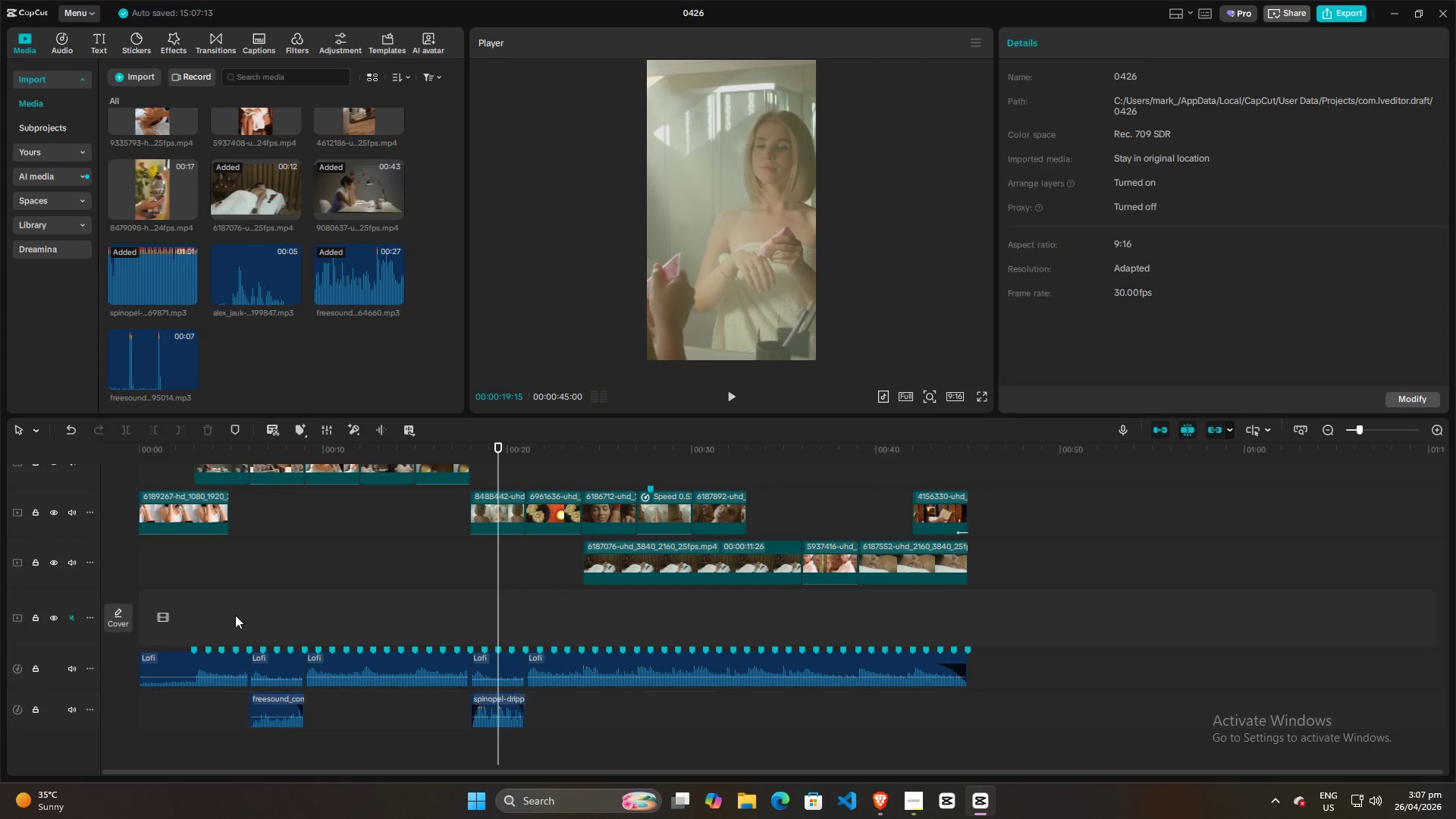 
key(Space)
 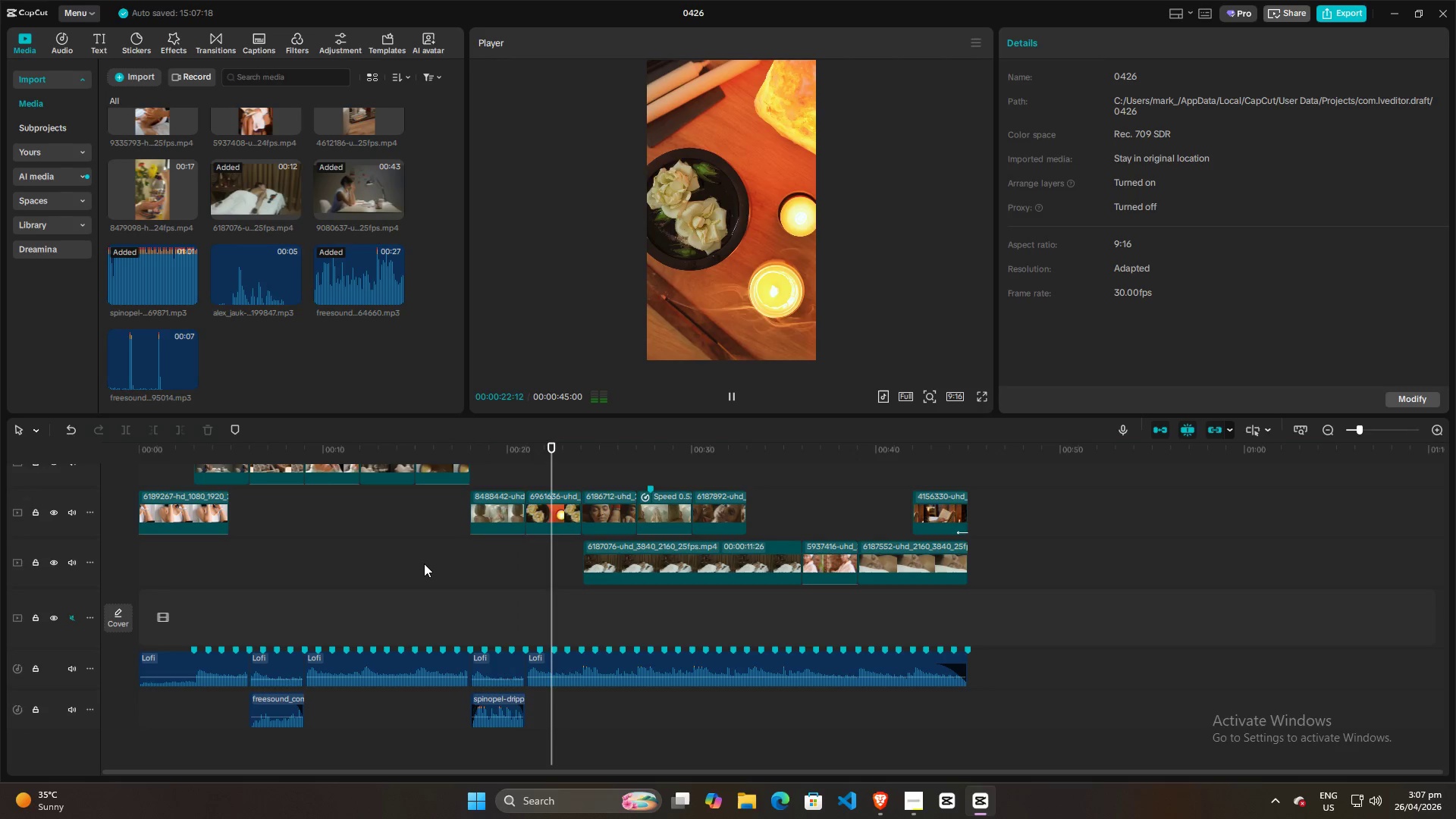 
wait(22.14)
 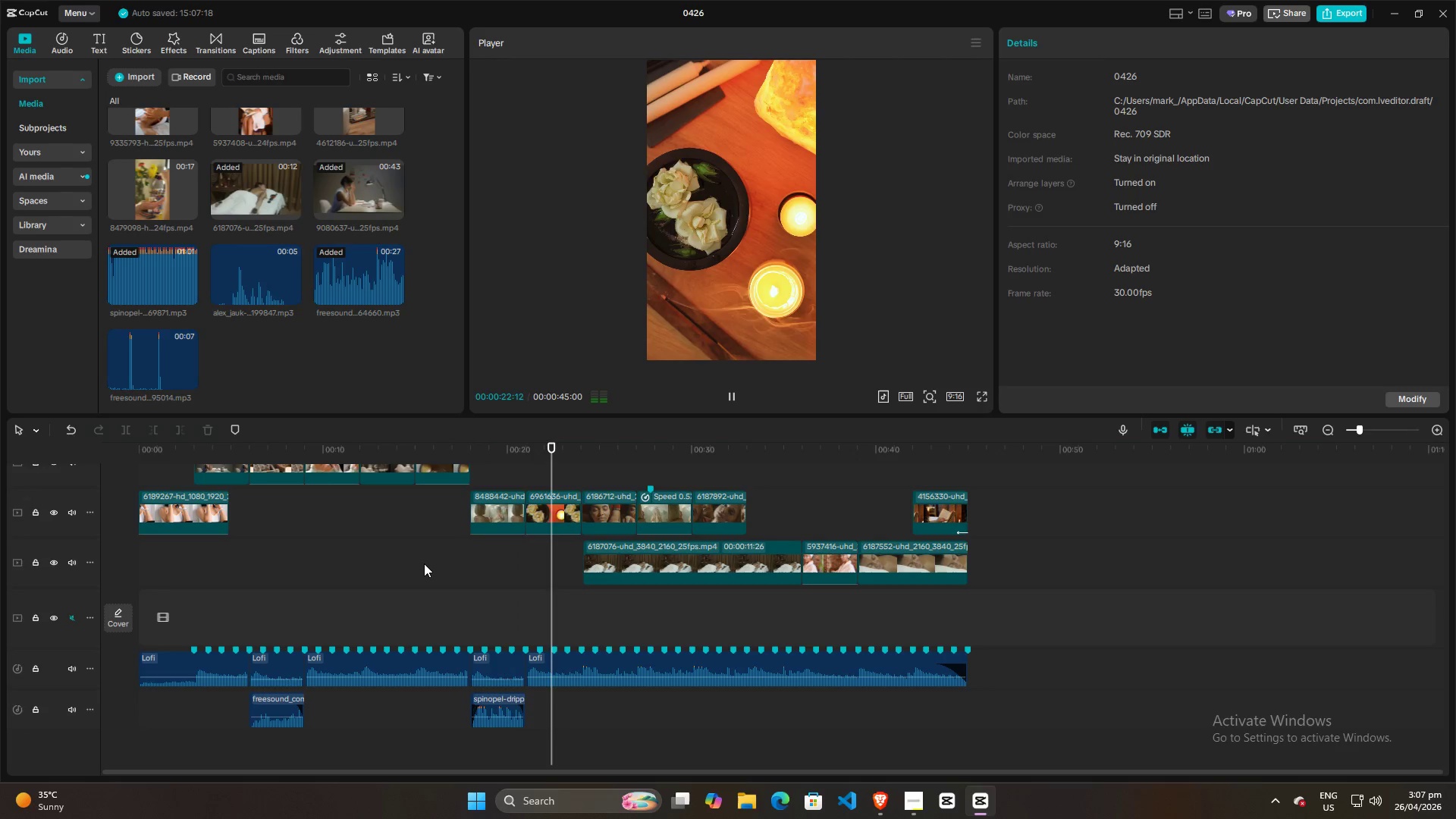 
key(Space)
 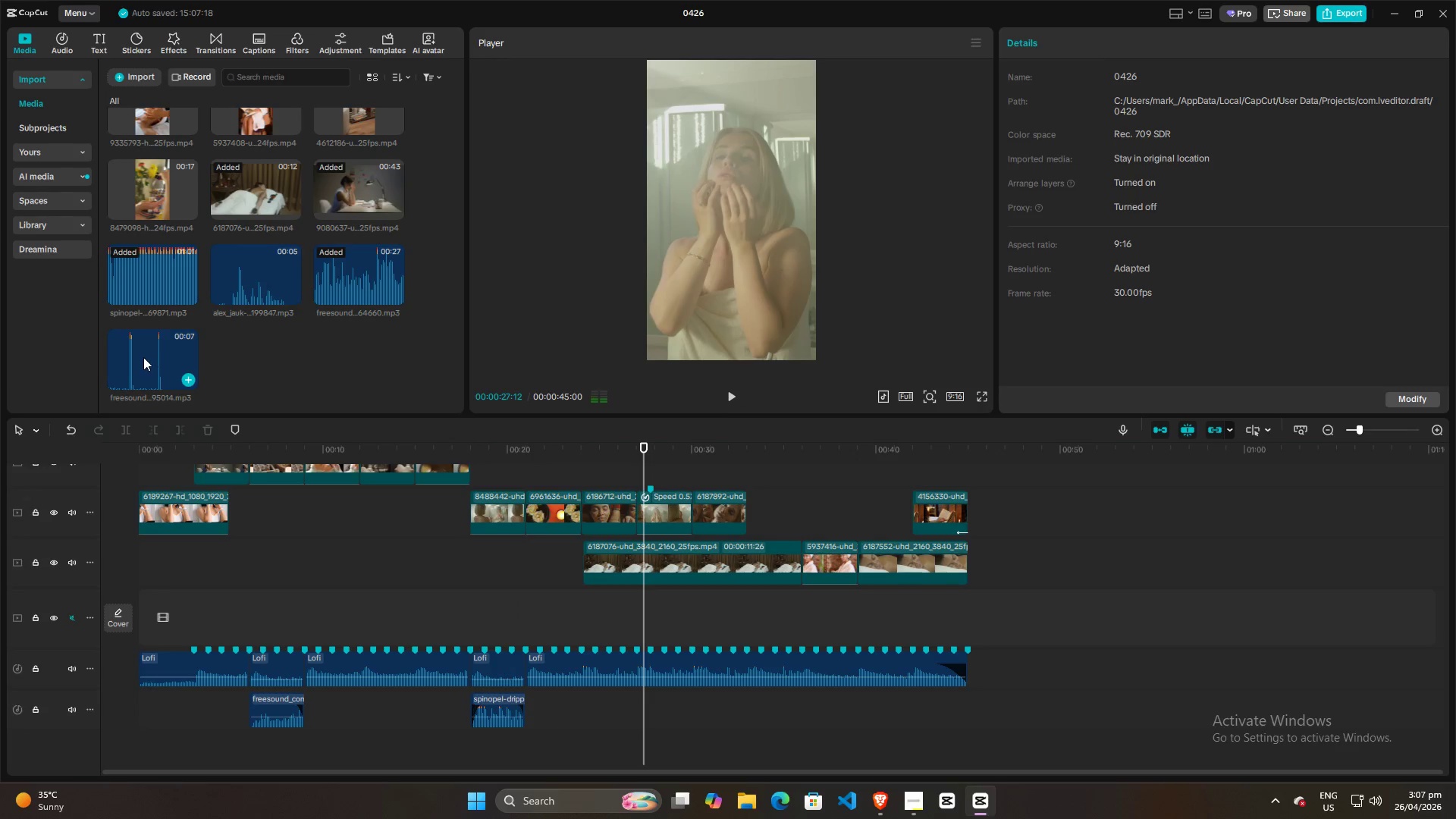 
left_click([143, 357])
 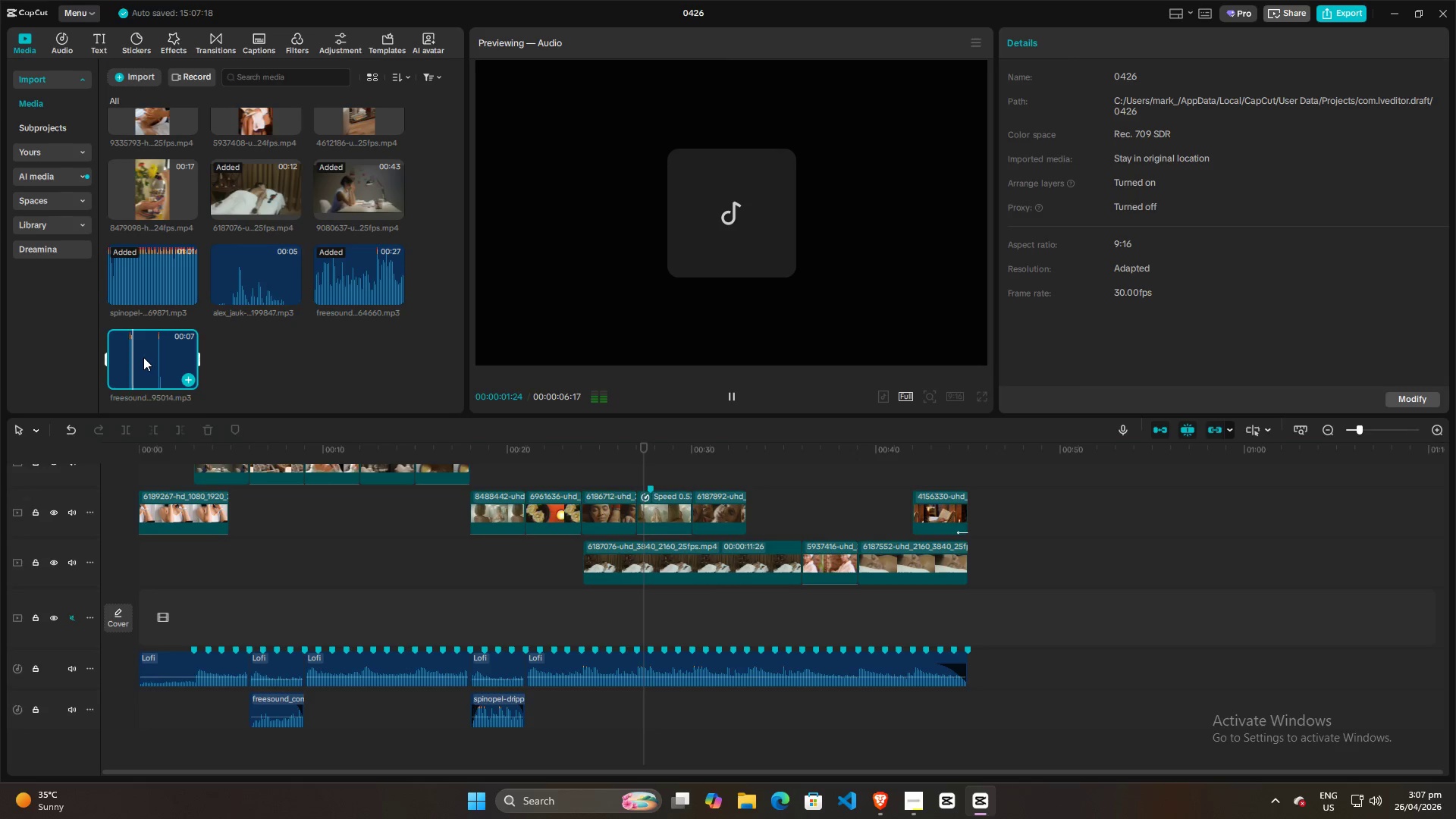 
scroll: coordinate [378, 607], scroll_direction: up, amount: 2.0
 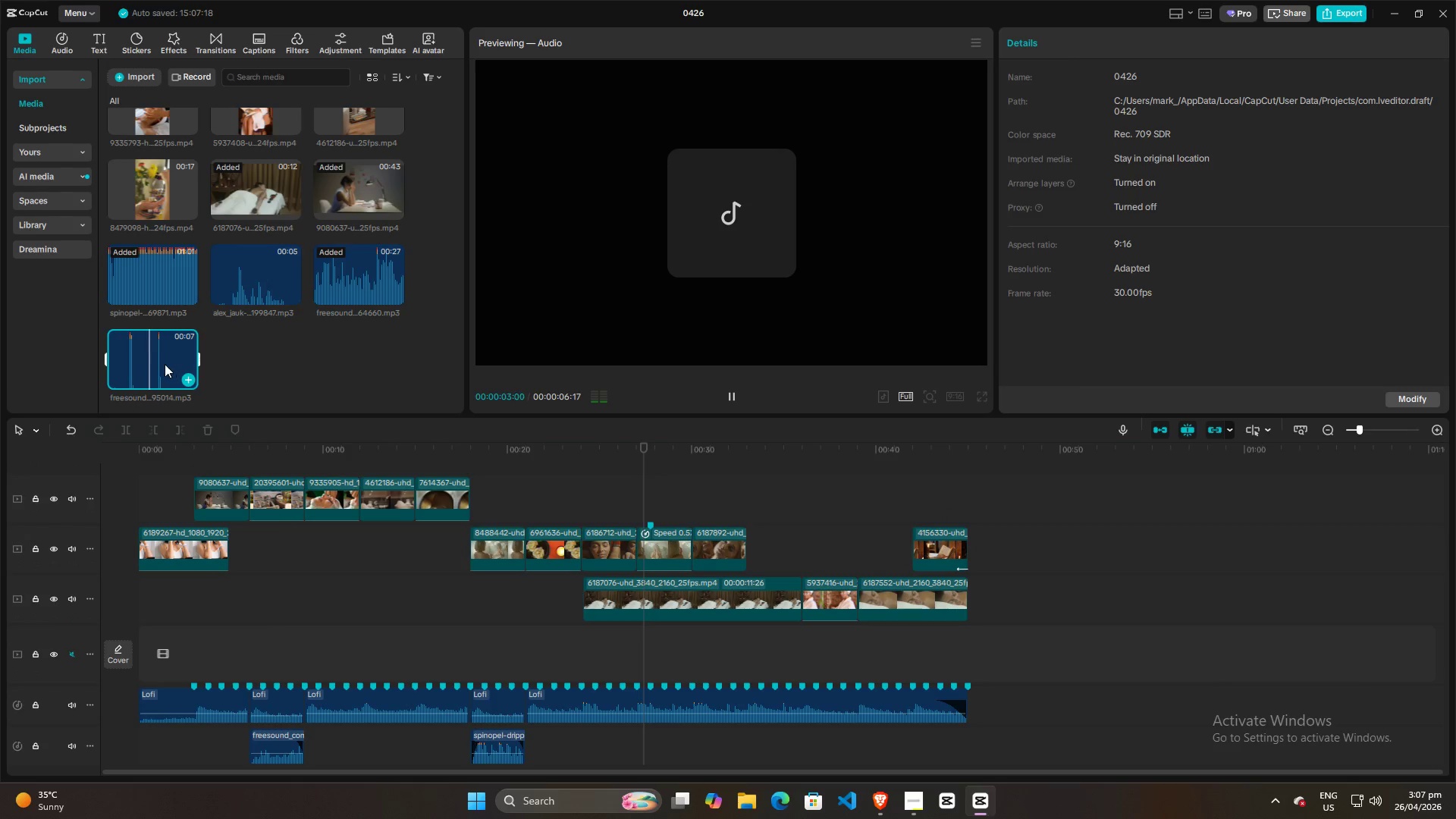 
left_click_drag(start_coordinate=[154, 356], to_coordinate=[333, 747])
 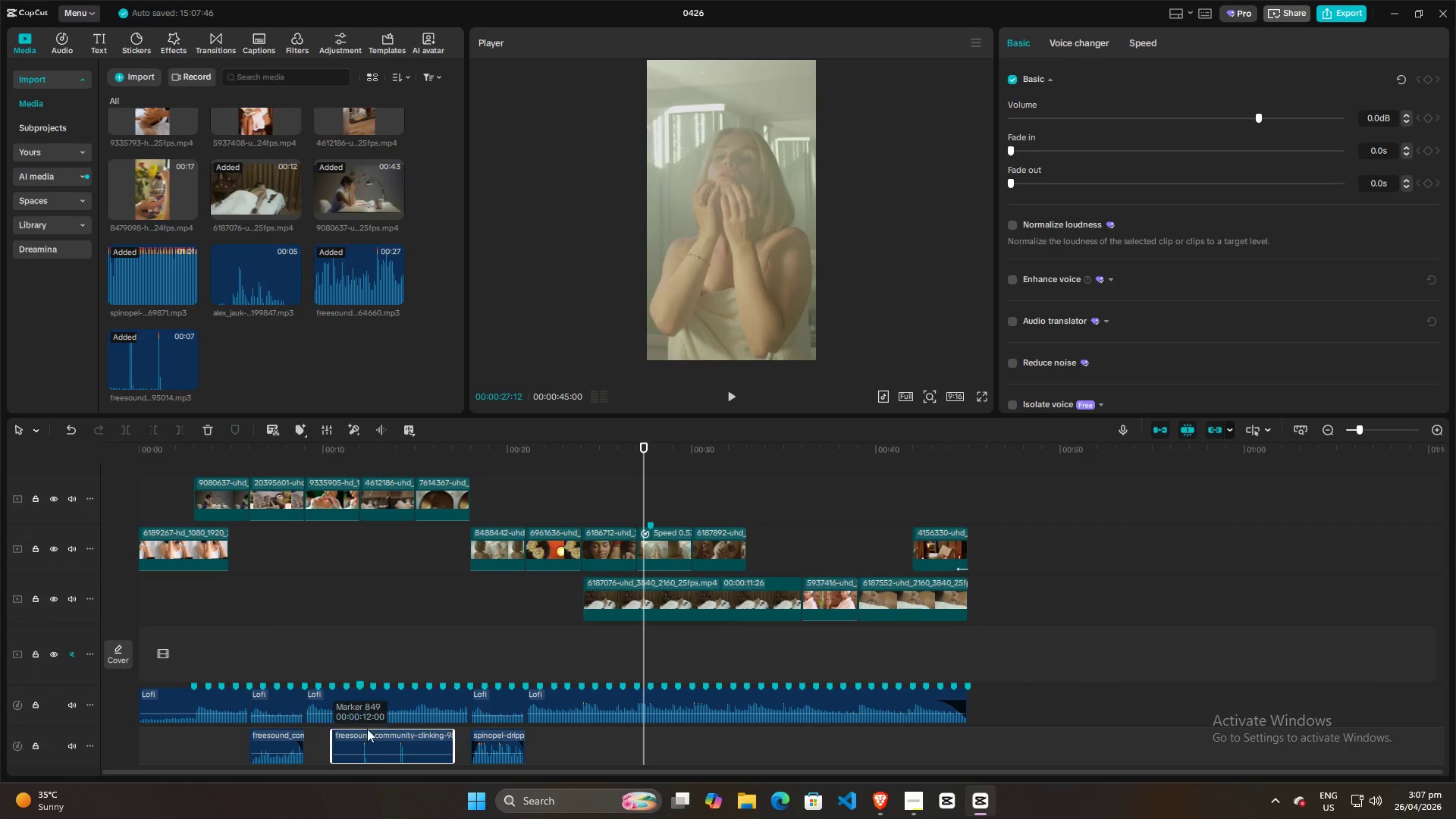 
scroll: coordinate [373, 723], scroll_direction: down, amount: 4.0
 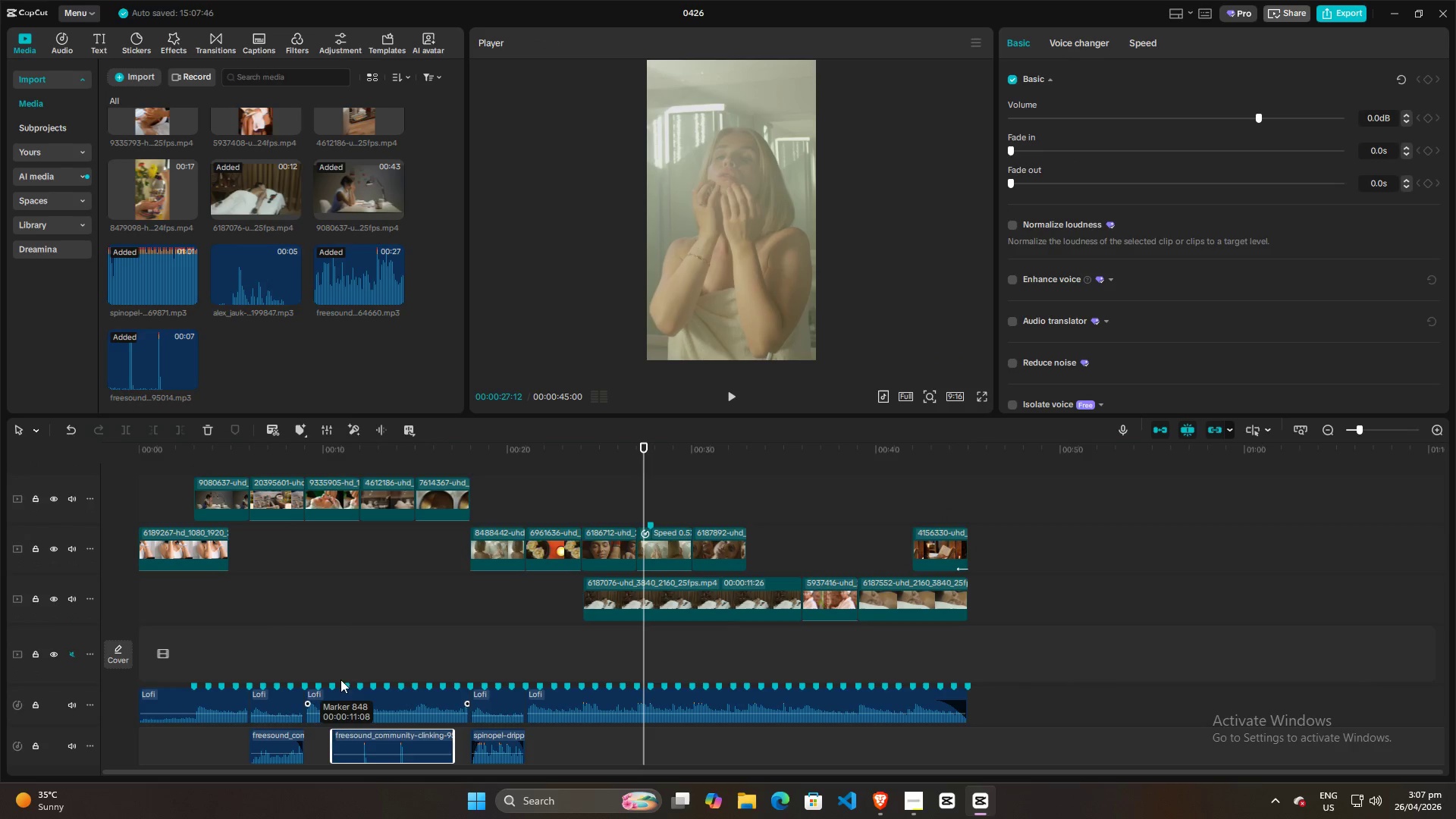 
double_click([351, 610])
 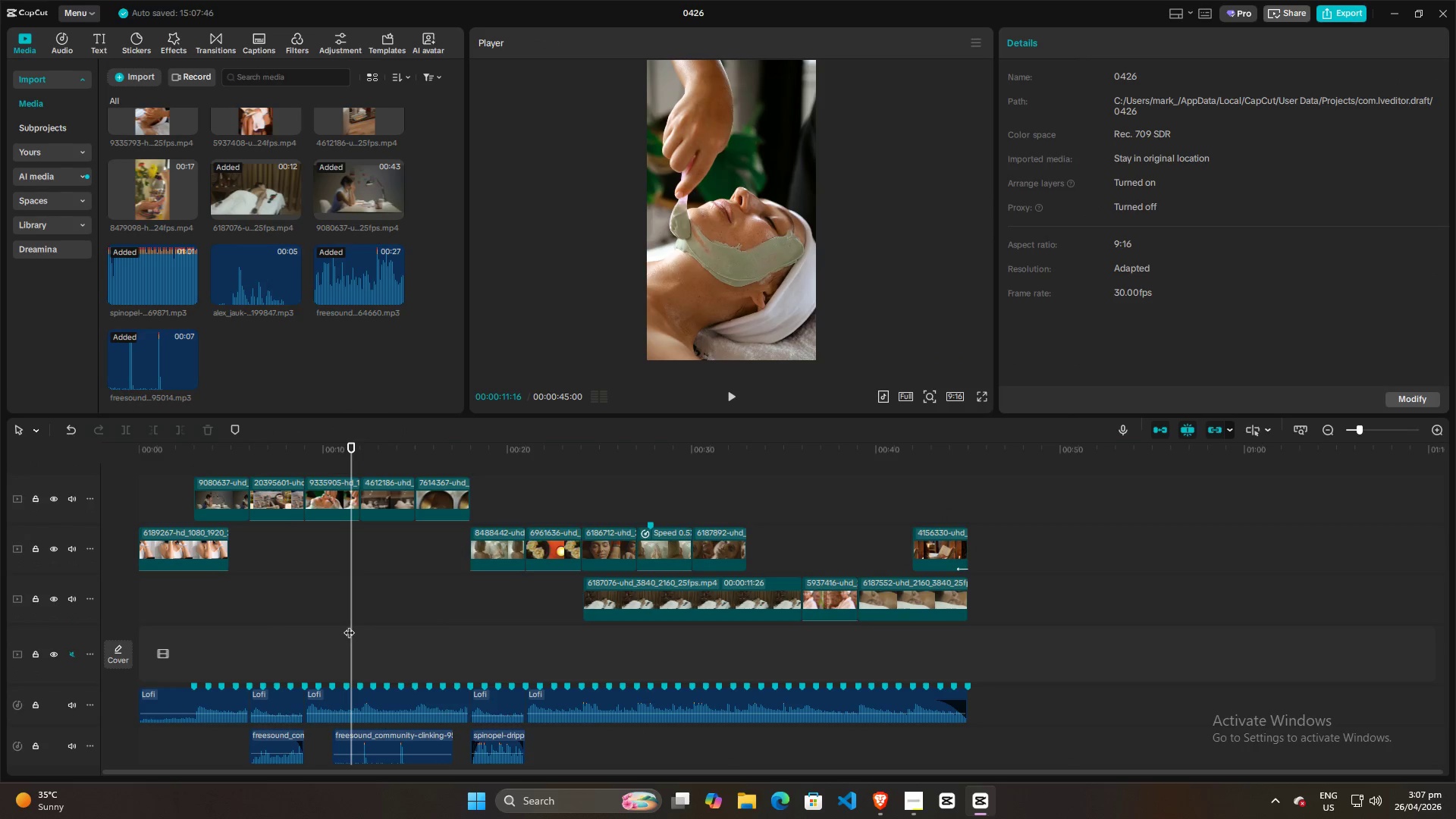 
left_click_drag(start_coordinate=[350, 623], to_coordinate=[359, 623])
 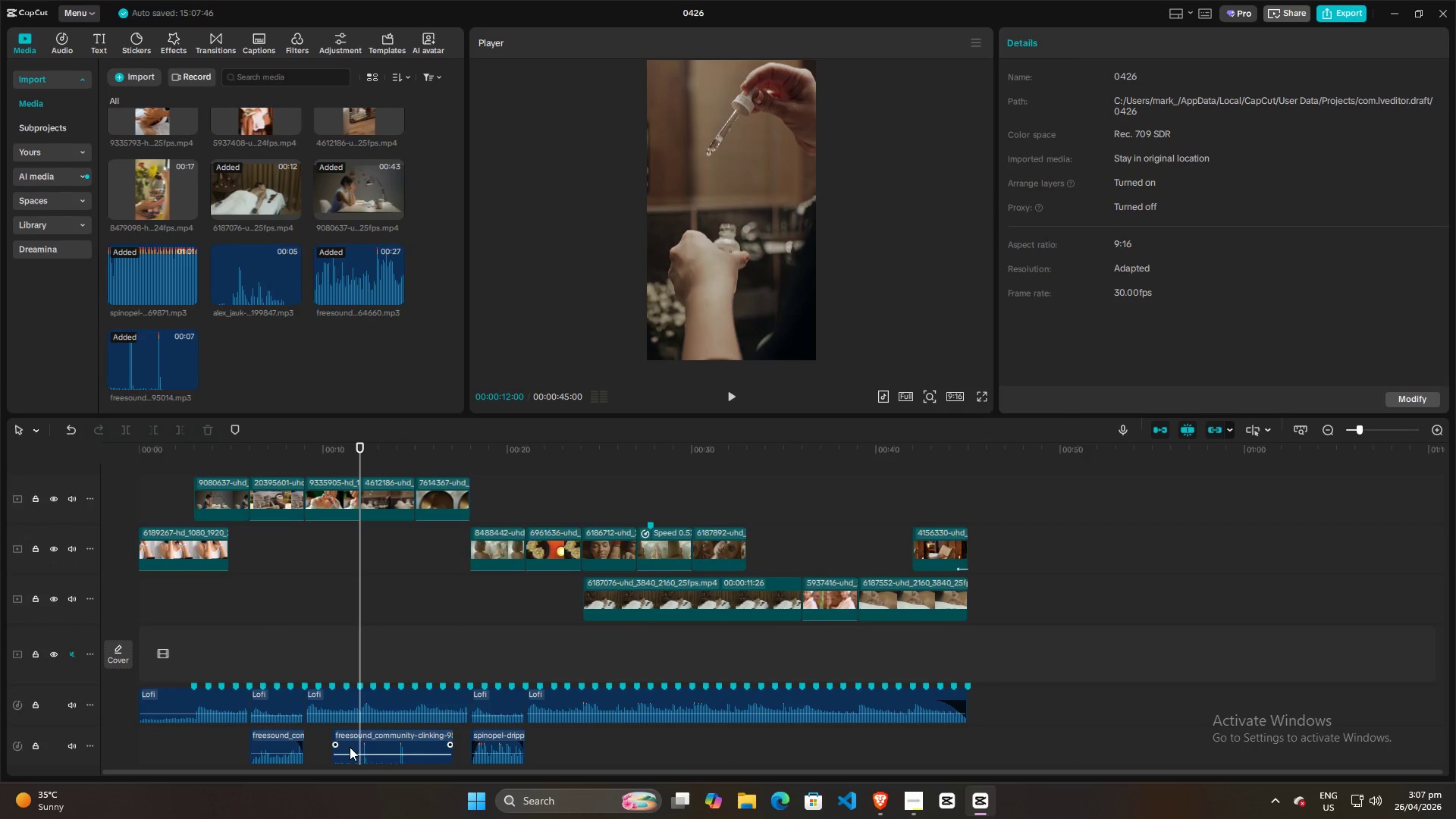 
left_click([350, 742])
 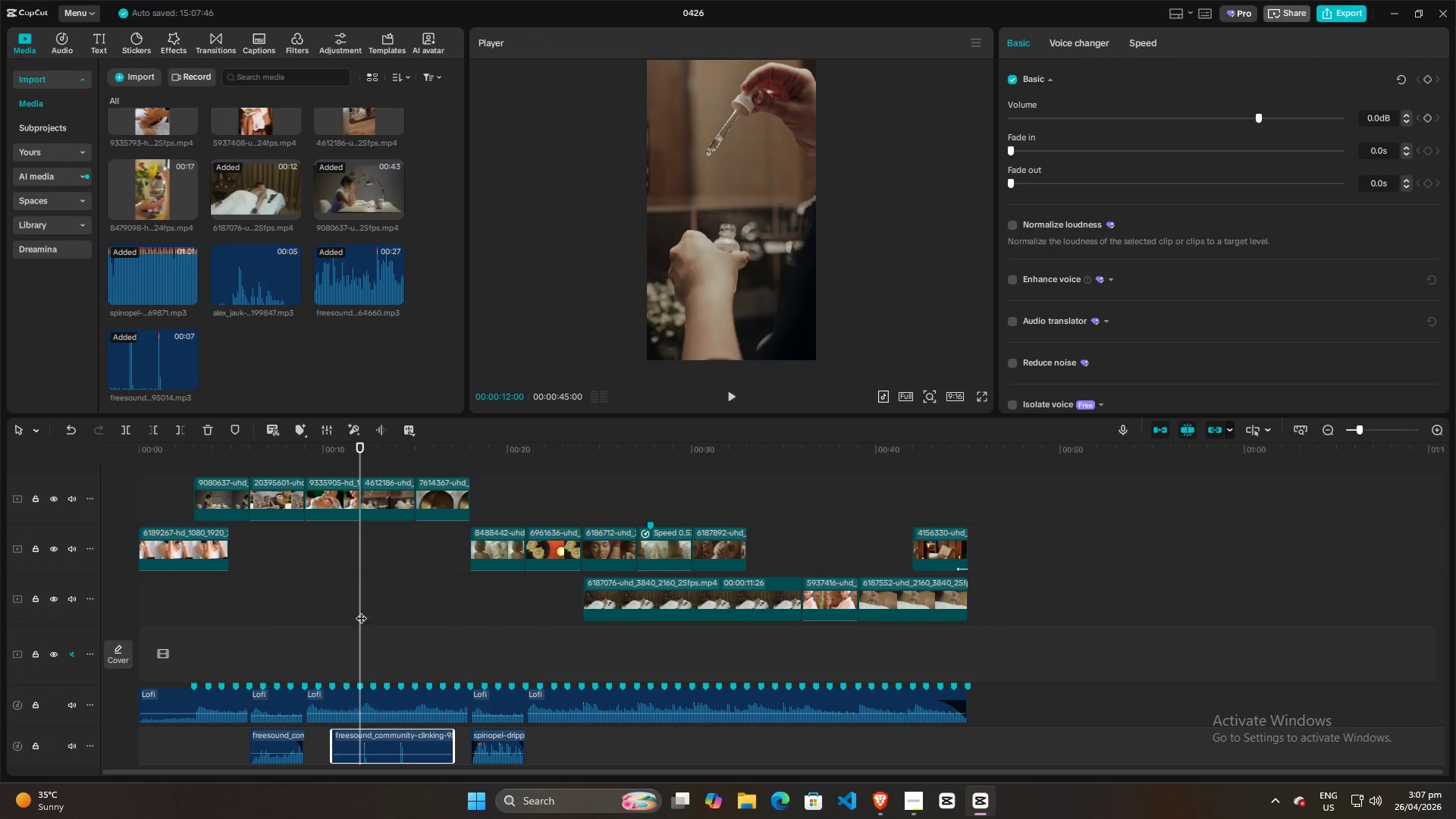 
left_click_drag(start_coordinate=[361, 610], to_coordinate=[693, 592])
 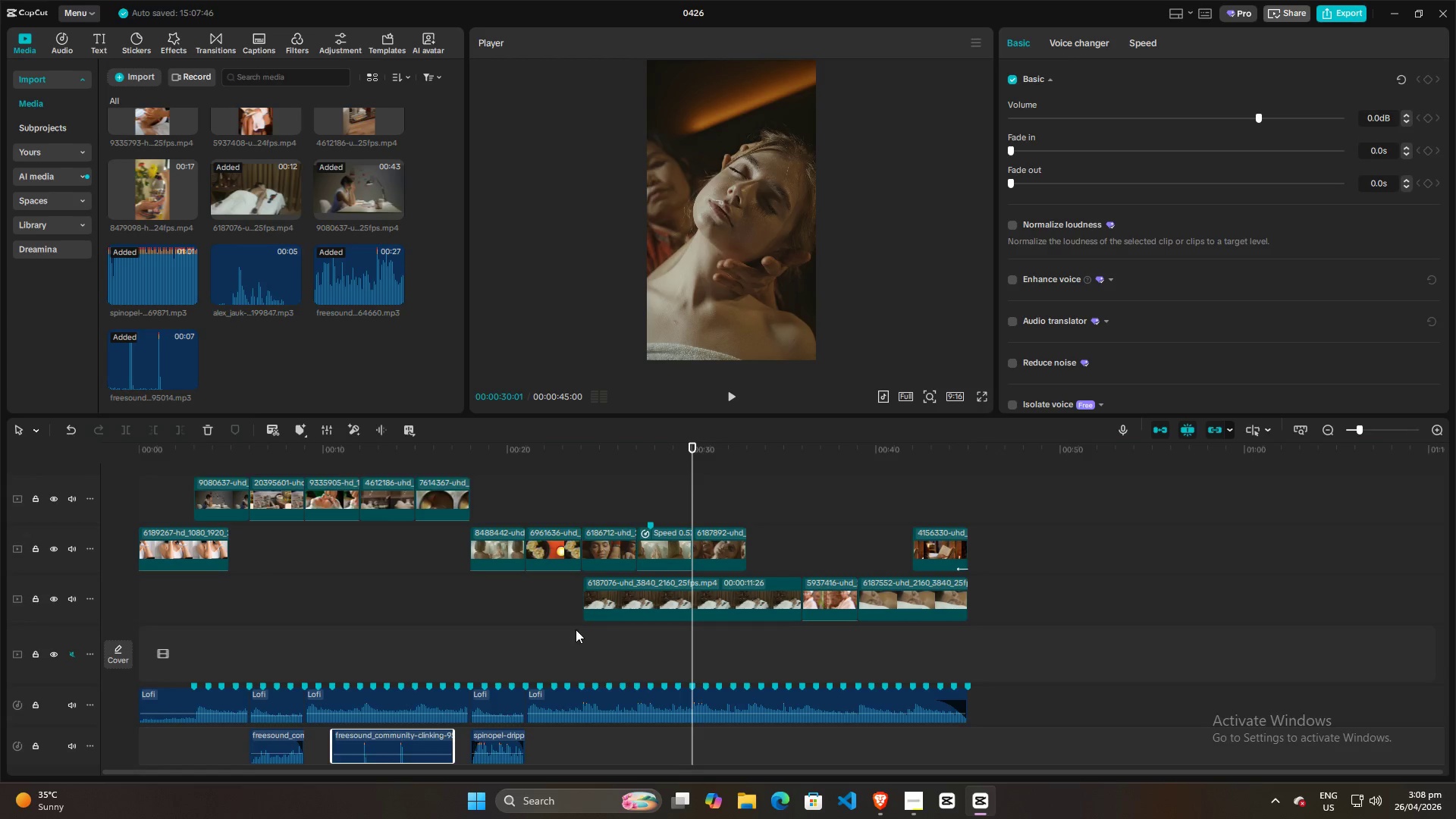 
scroll: coordinate [571, 630], scroll_direction: down, amount: 4.0
 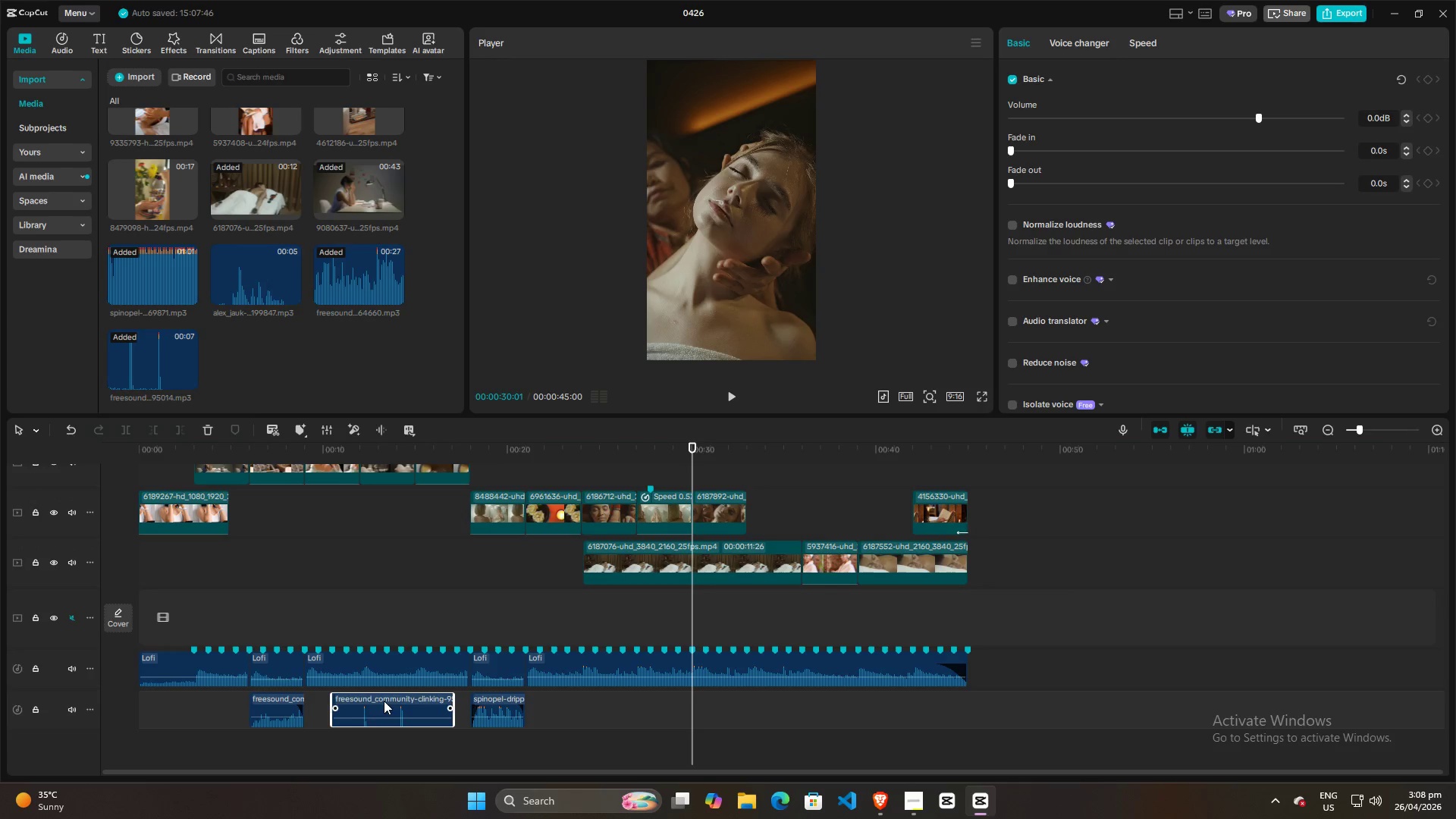 
left_click([350, 610])
 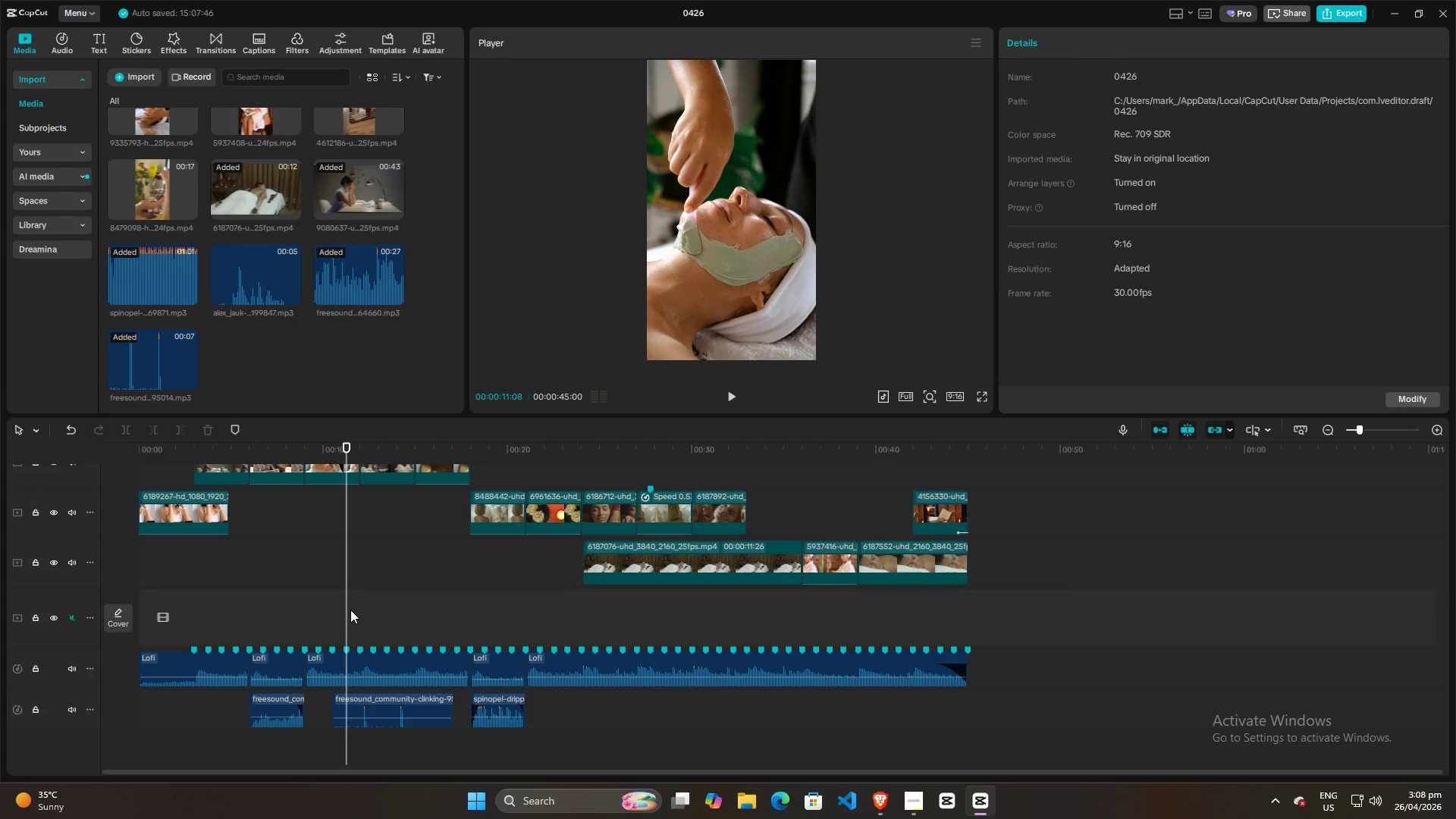 
key(Space)
 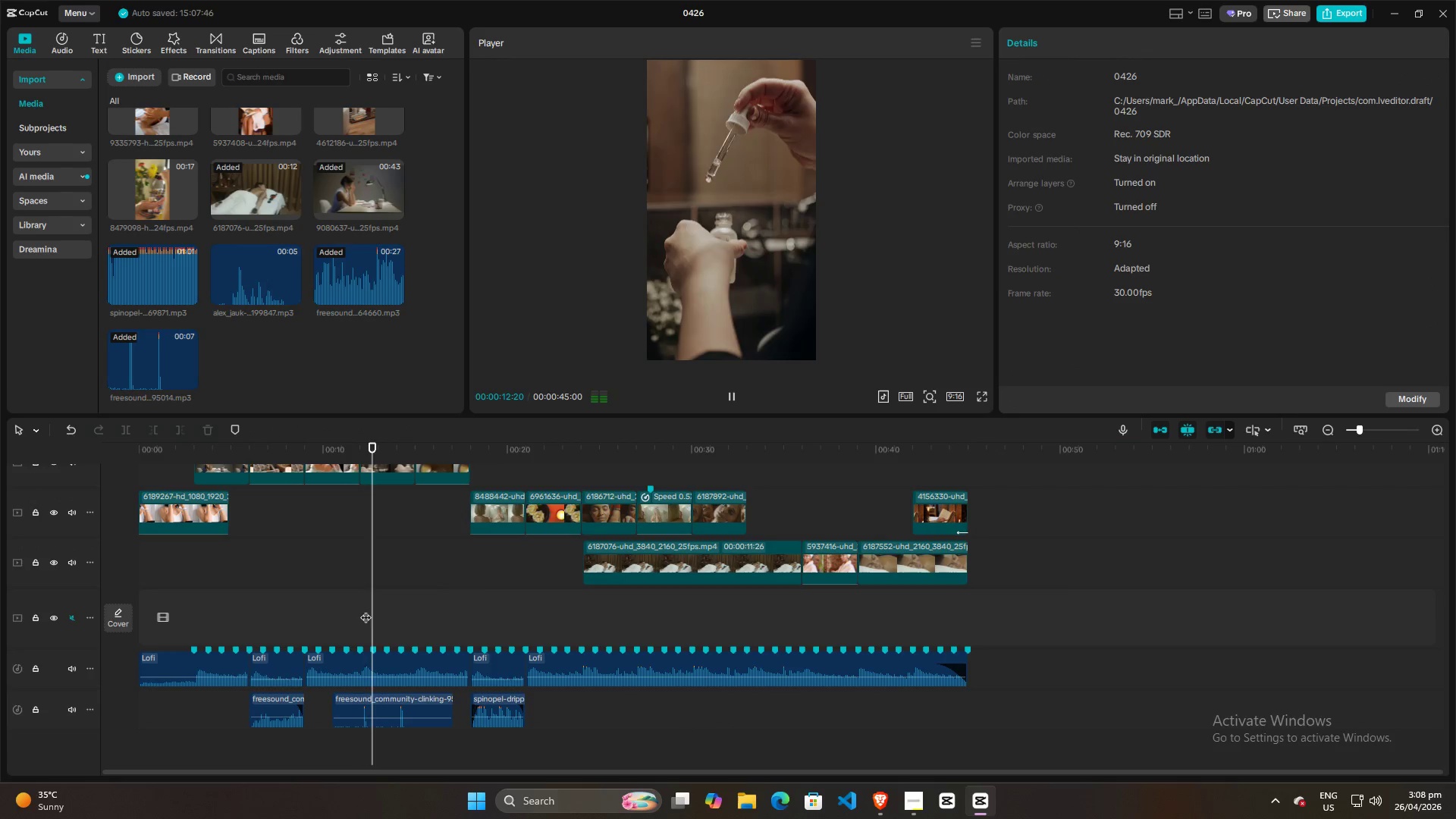 
key(Space)
 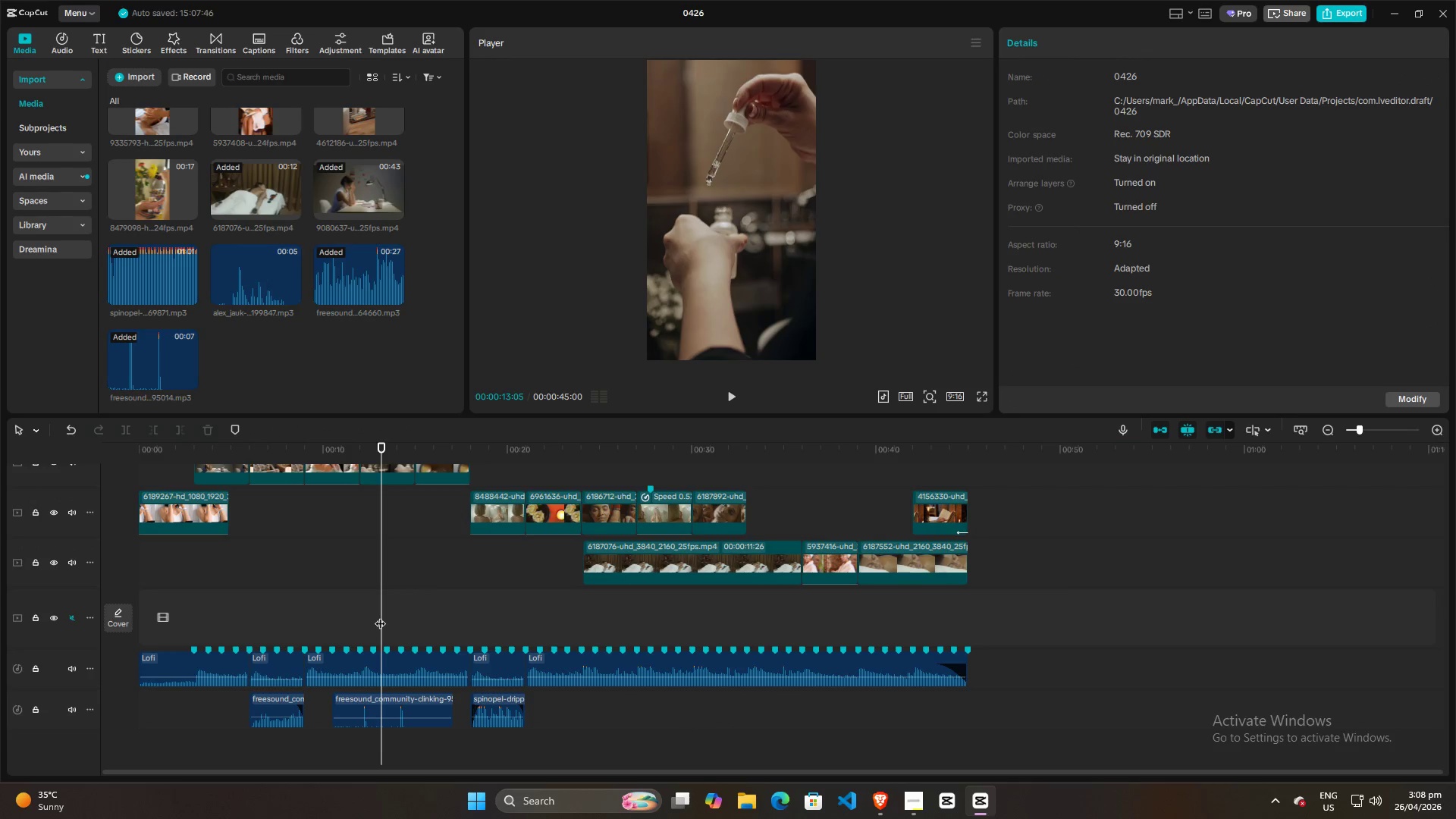 
key(Space)
 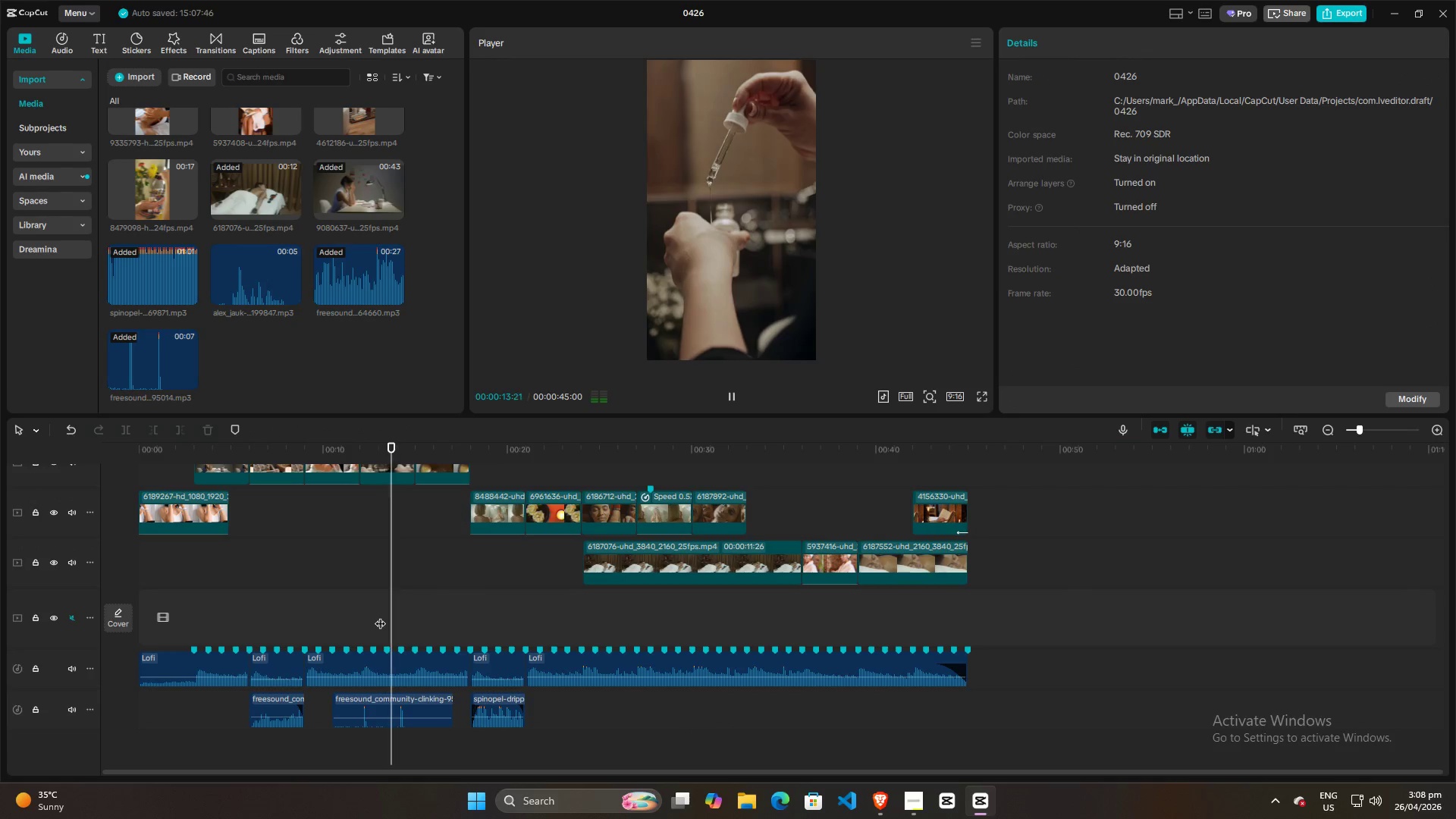 
key(Space)
 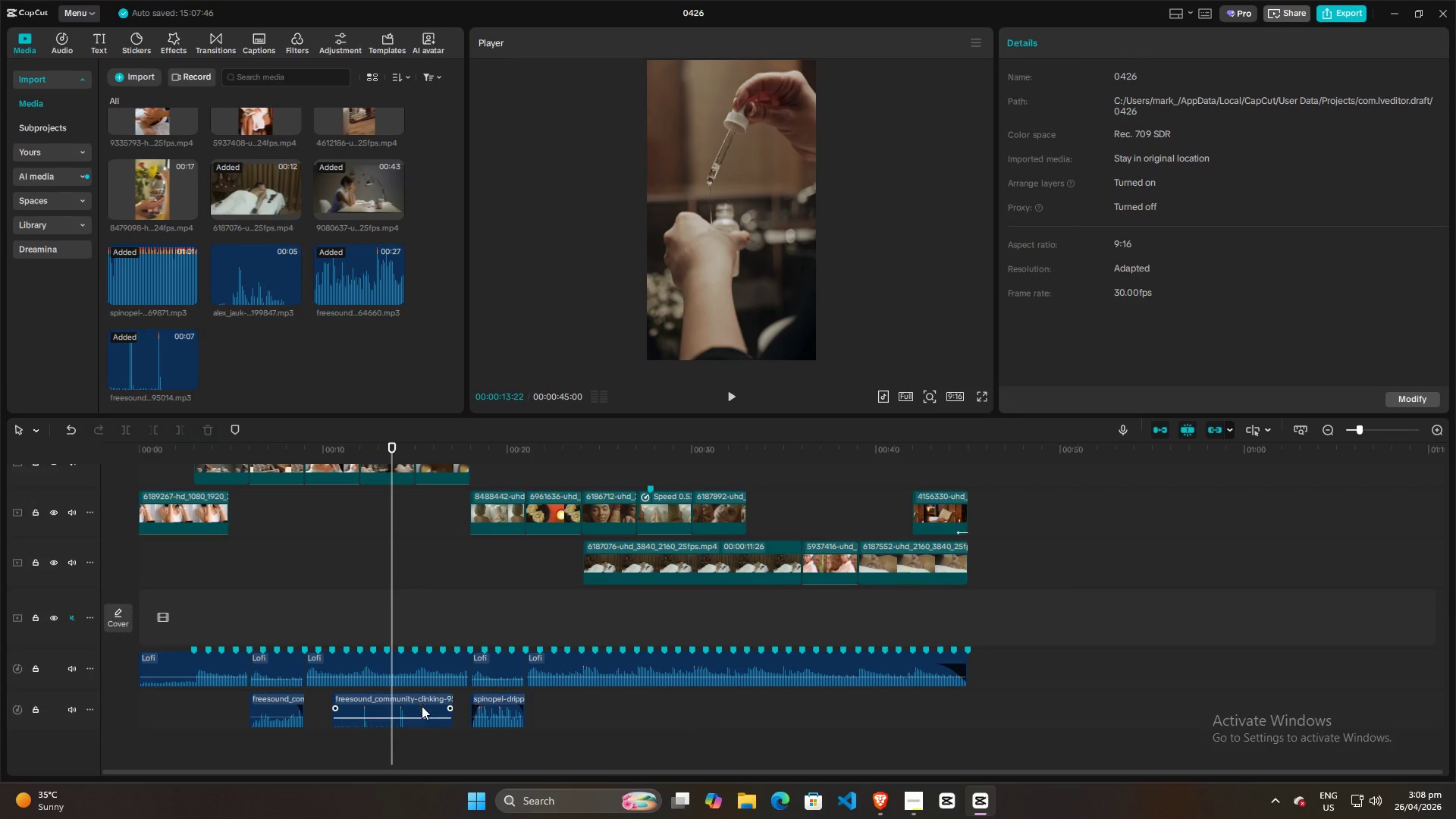 
left_click([417, 707])
 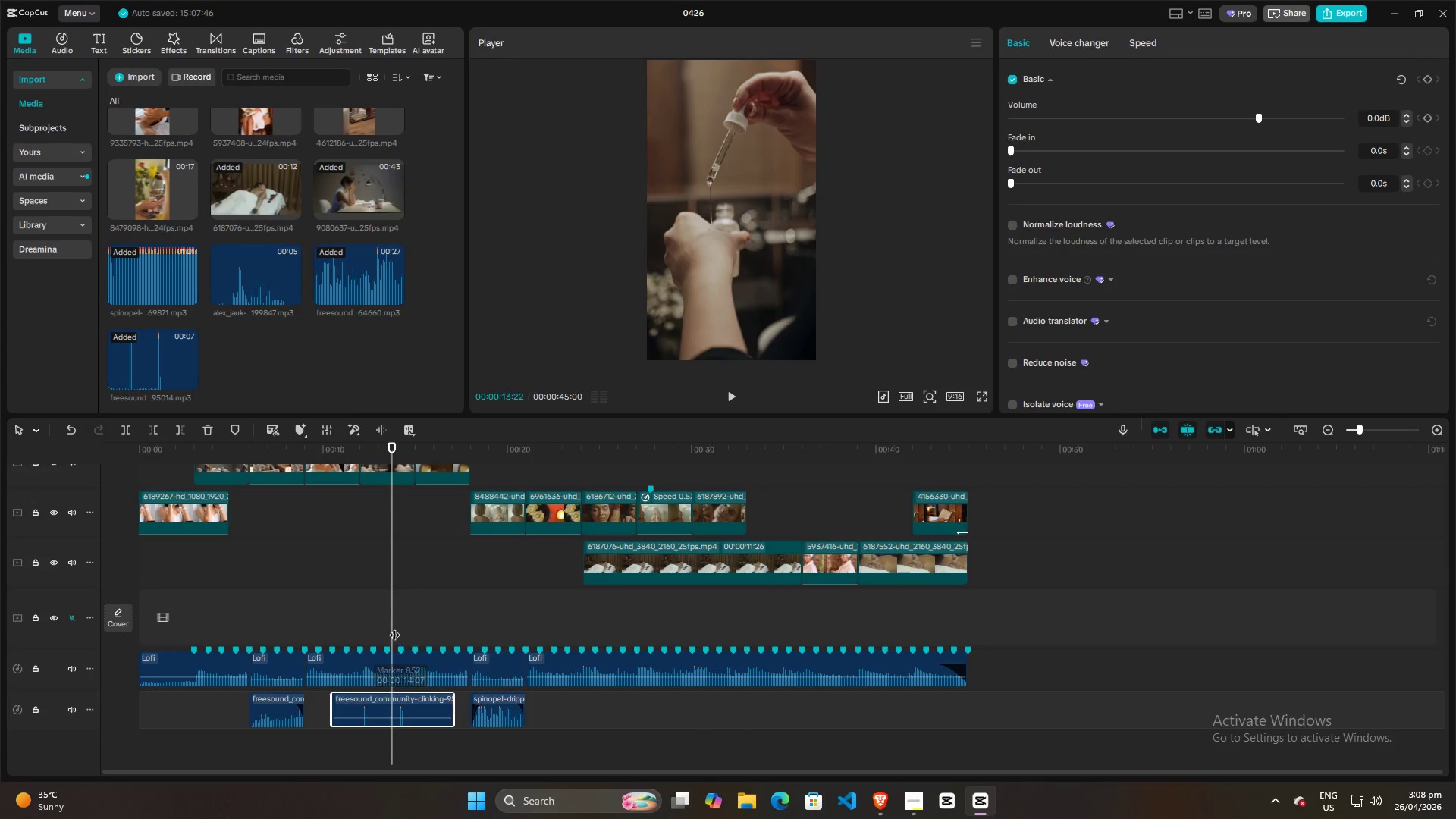 
left_click_drag(start_coordinate=[394, 626], to_coordinate=[416, 626])
 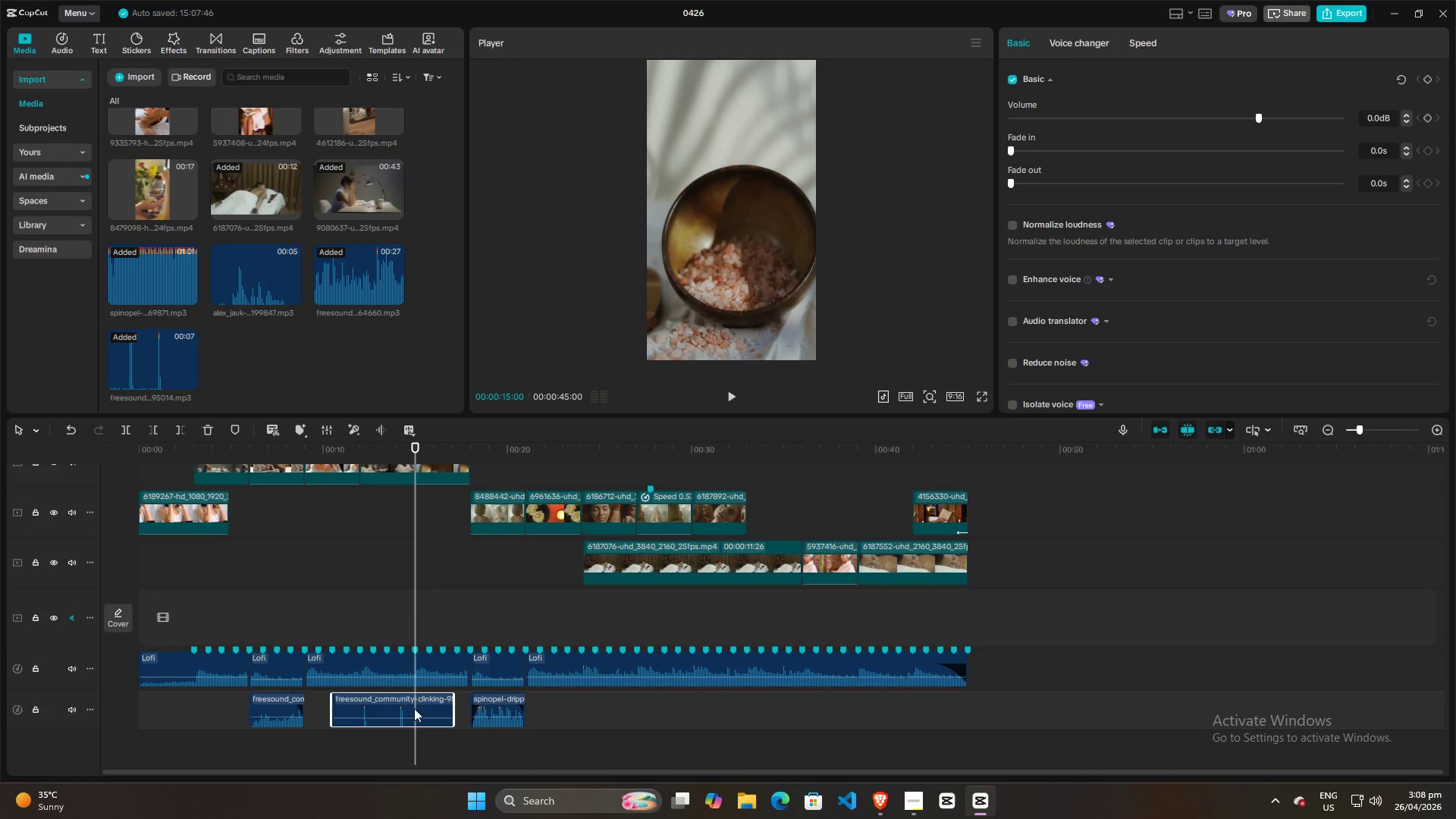 
left_click([414, 711])
 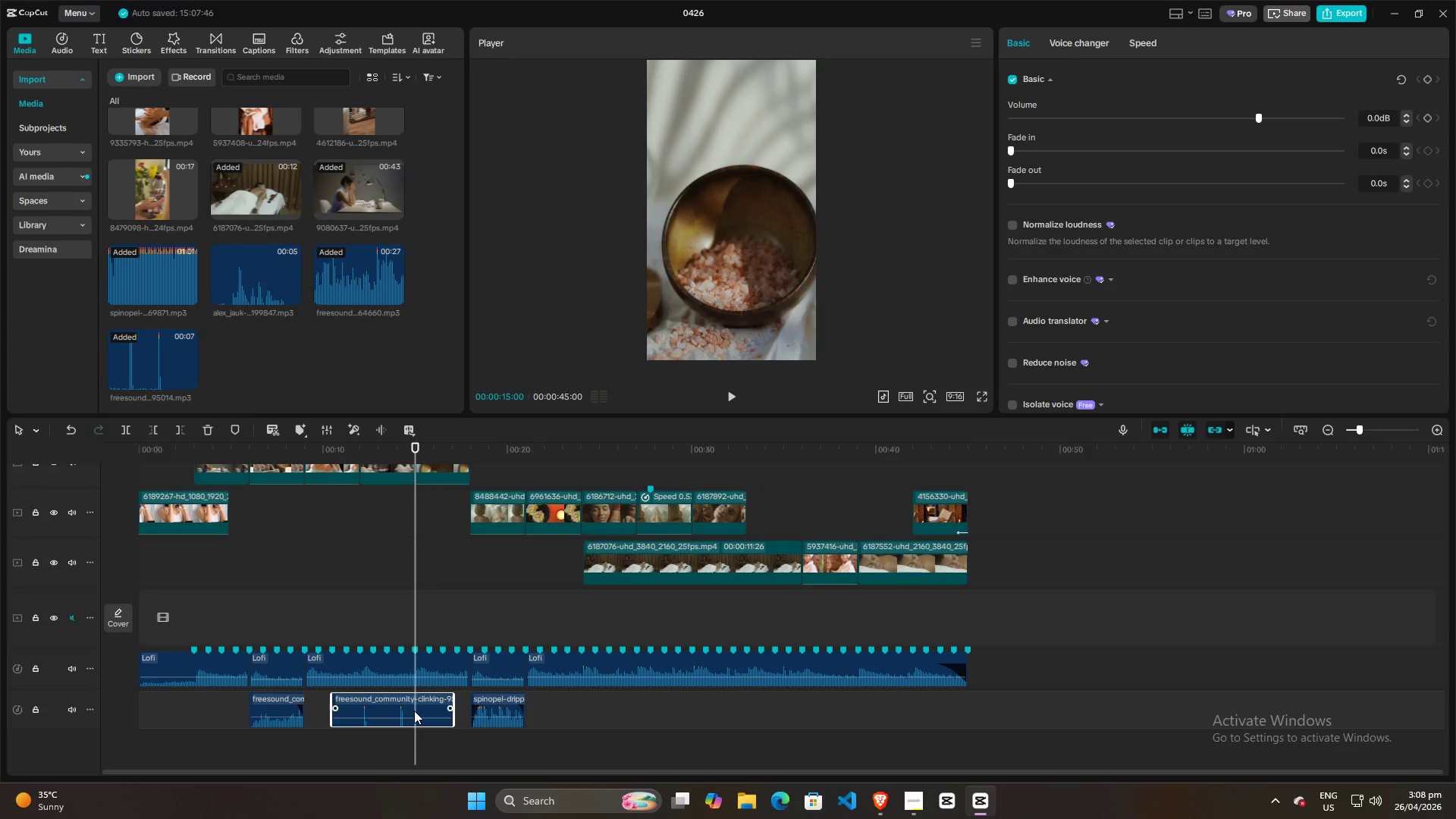 
key(W)
 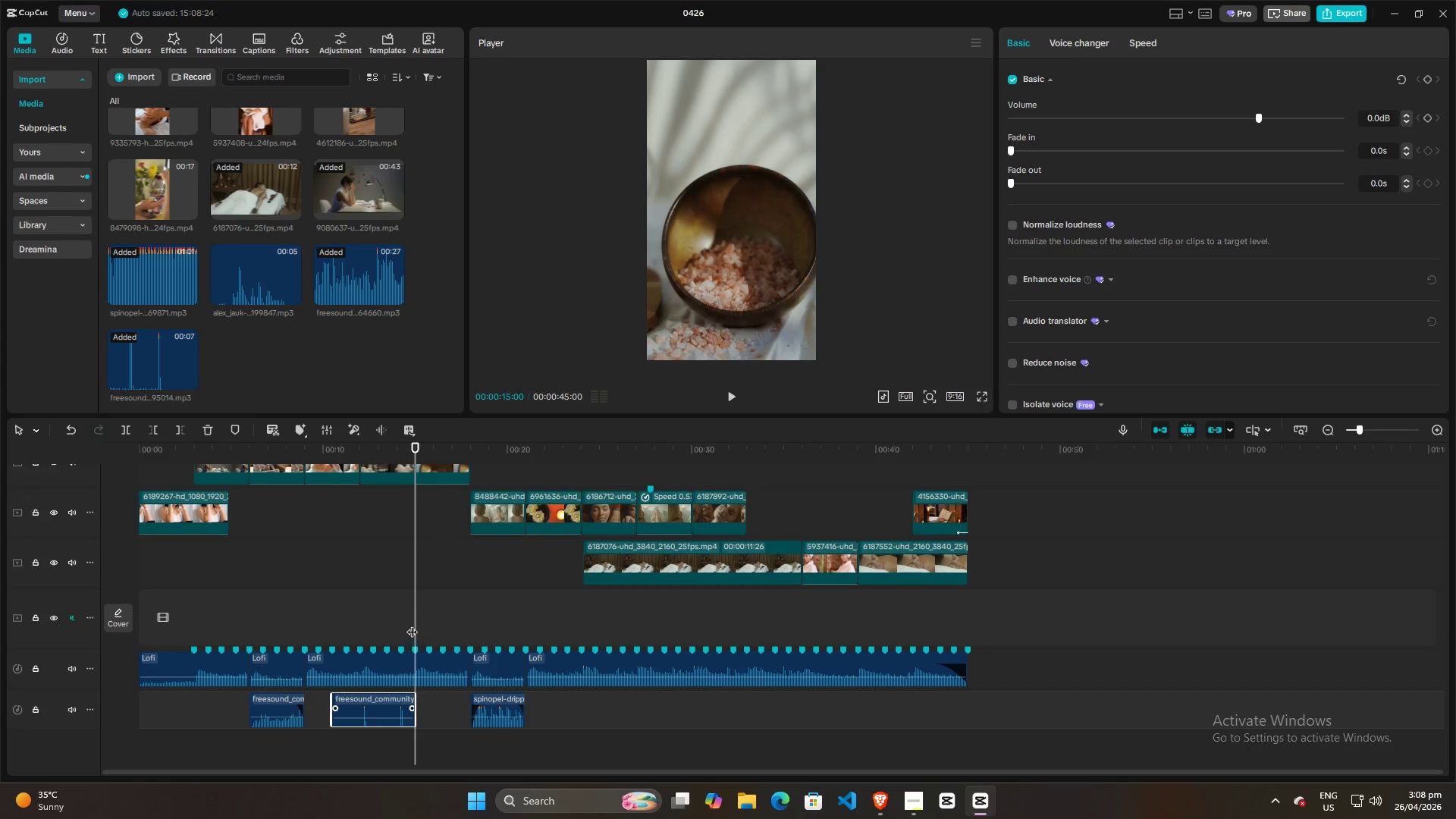 
left_click_drag(start_coordinate=[412, 624], to_coordinate=[391, 625])
 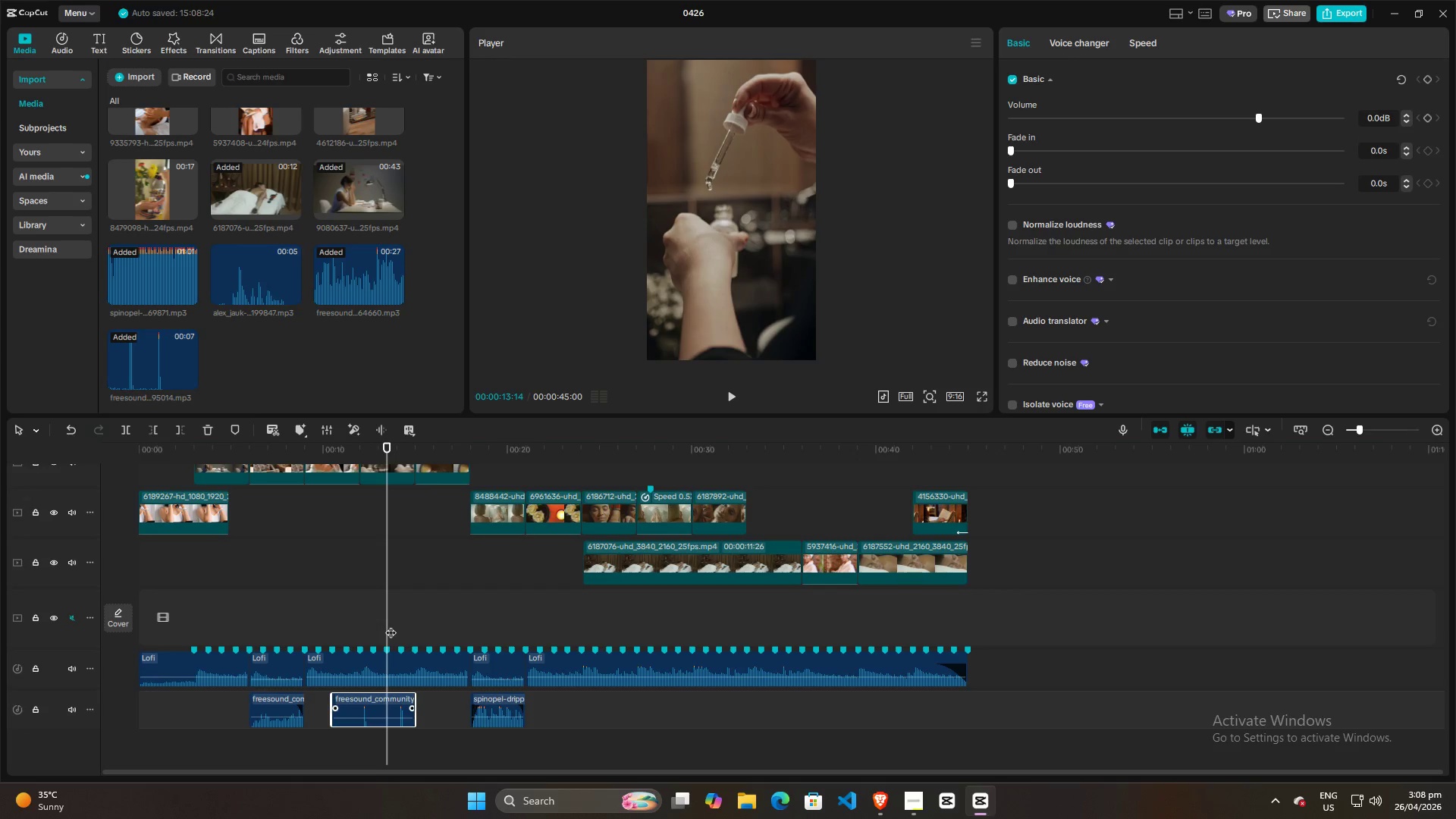 
key(ArrowRight)
 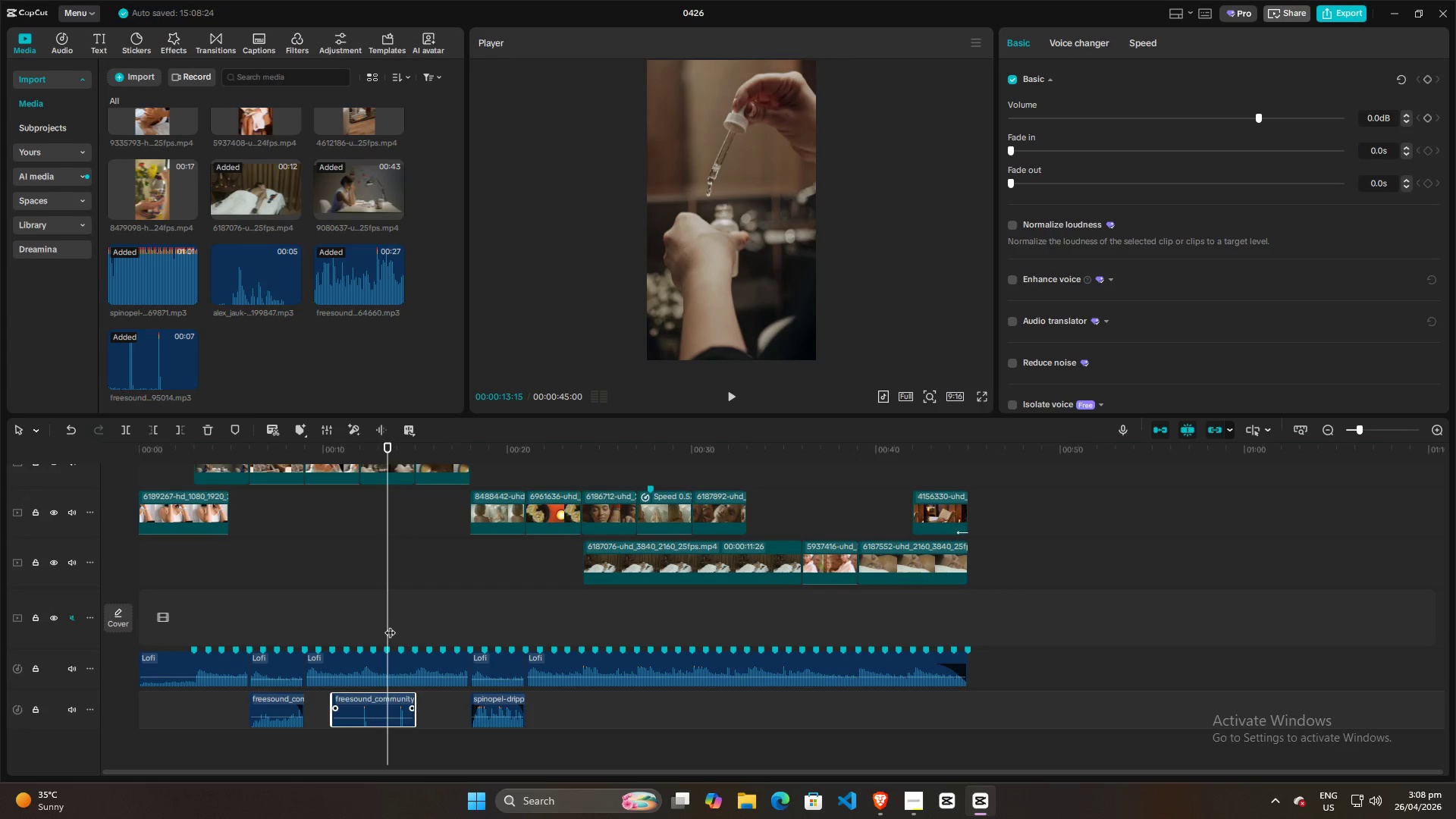 
key(ArrowRight)
 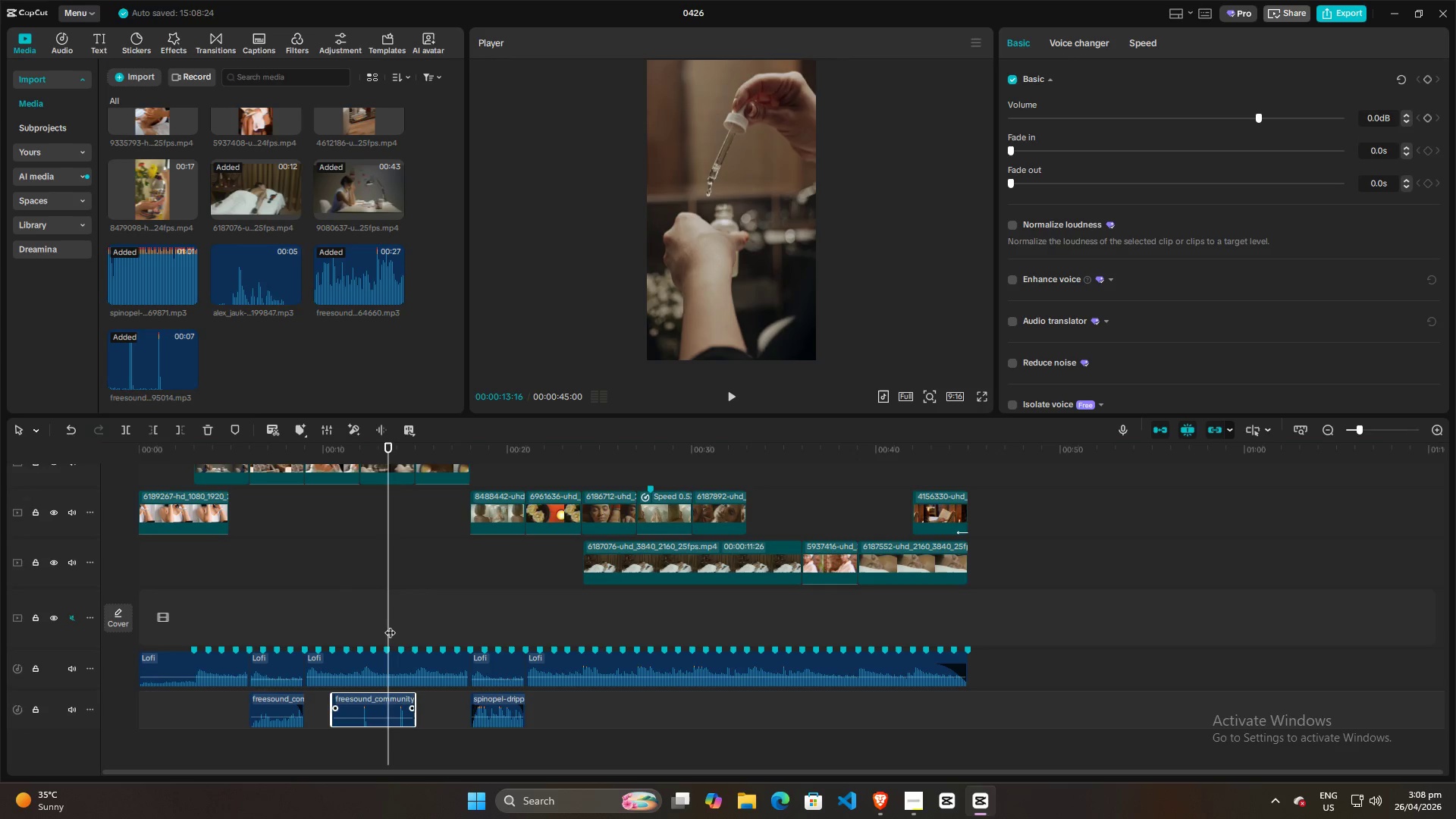 
key(ArrowRight)
 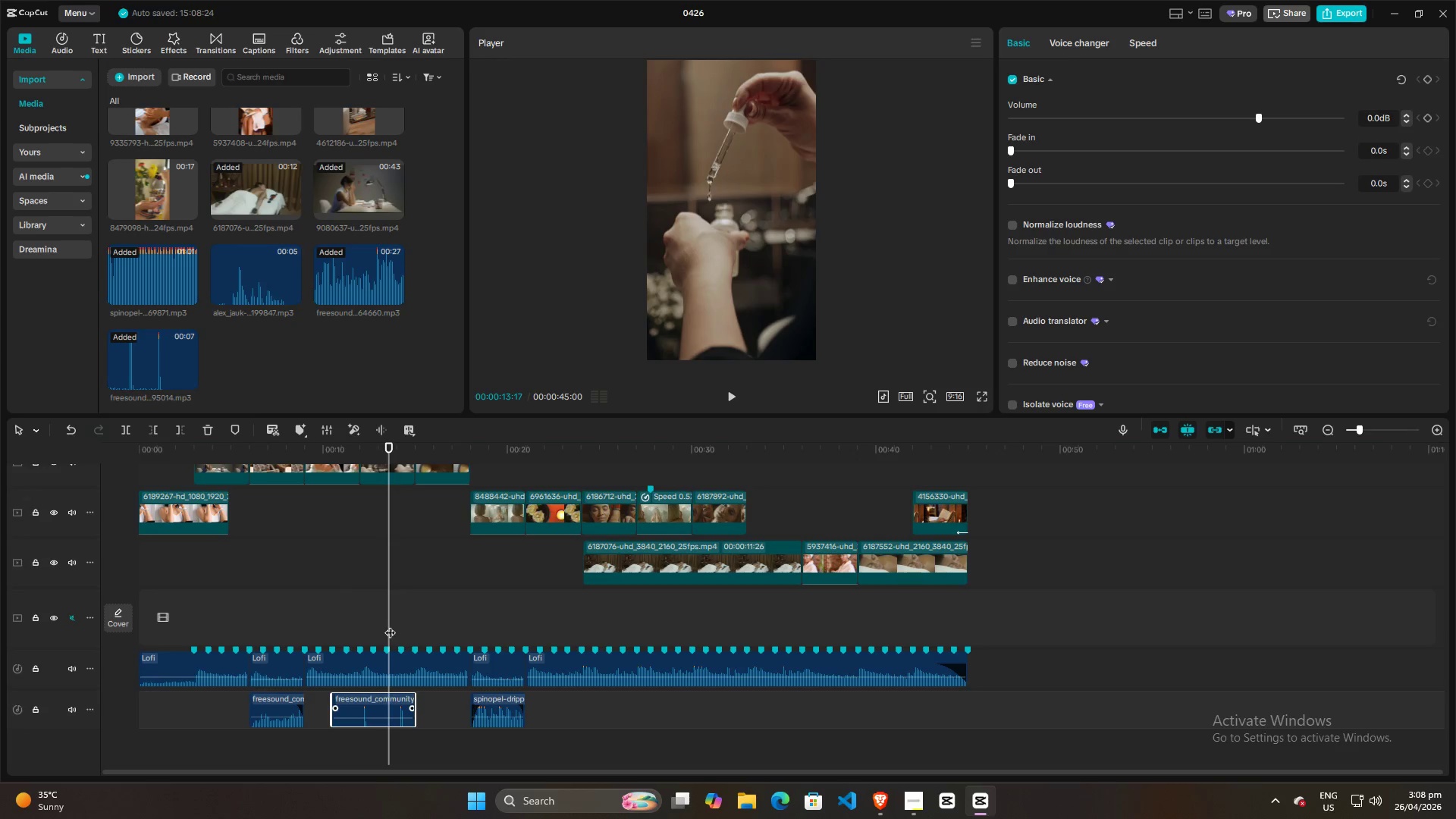 
key(ArrowRight)
 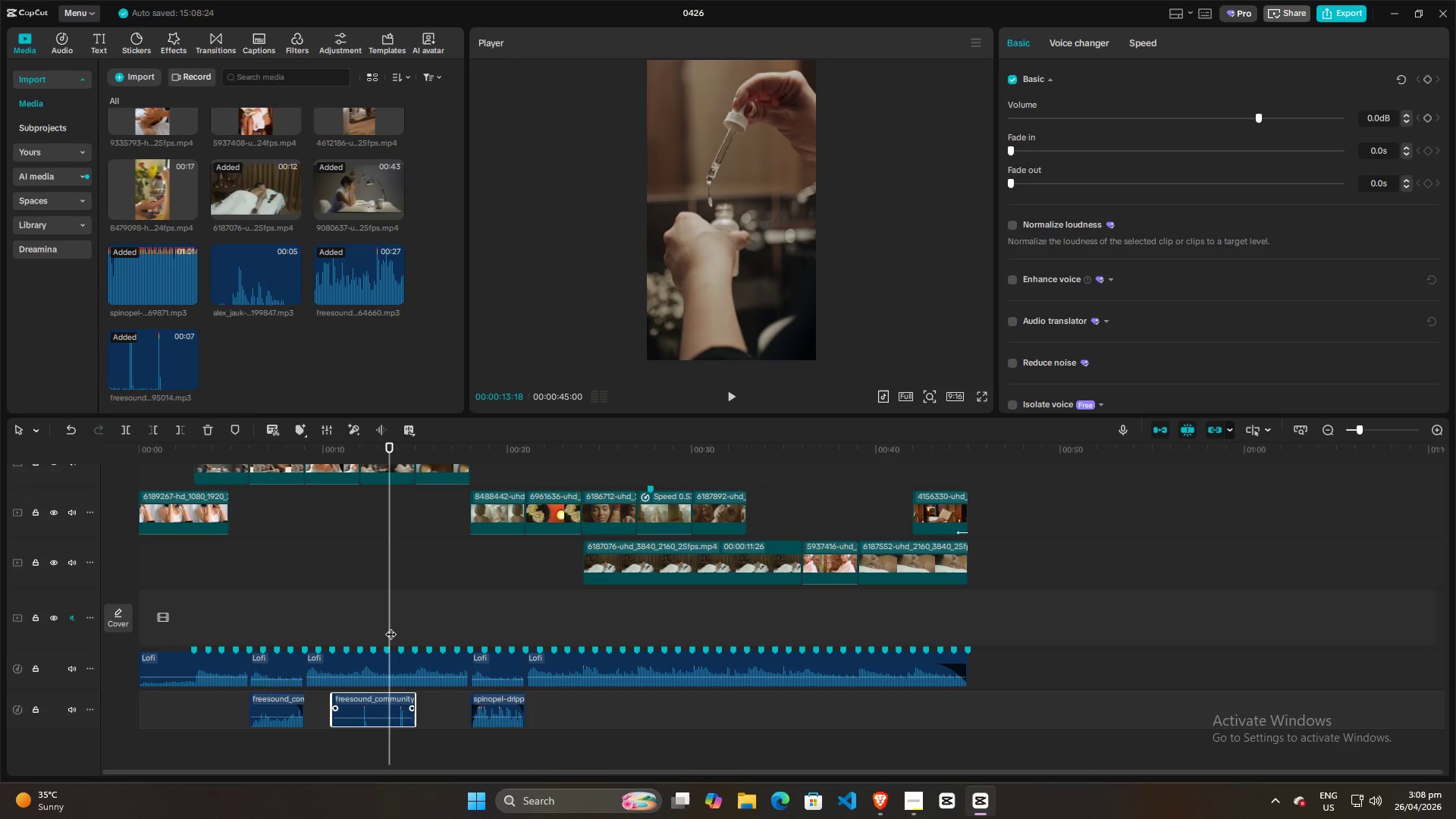 
key(ArrowRight)
 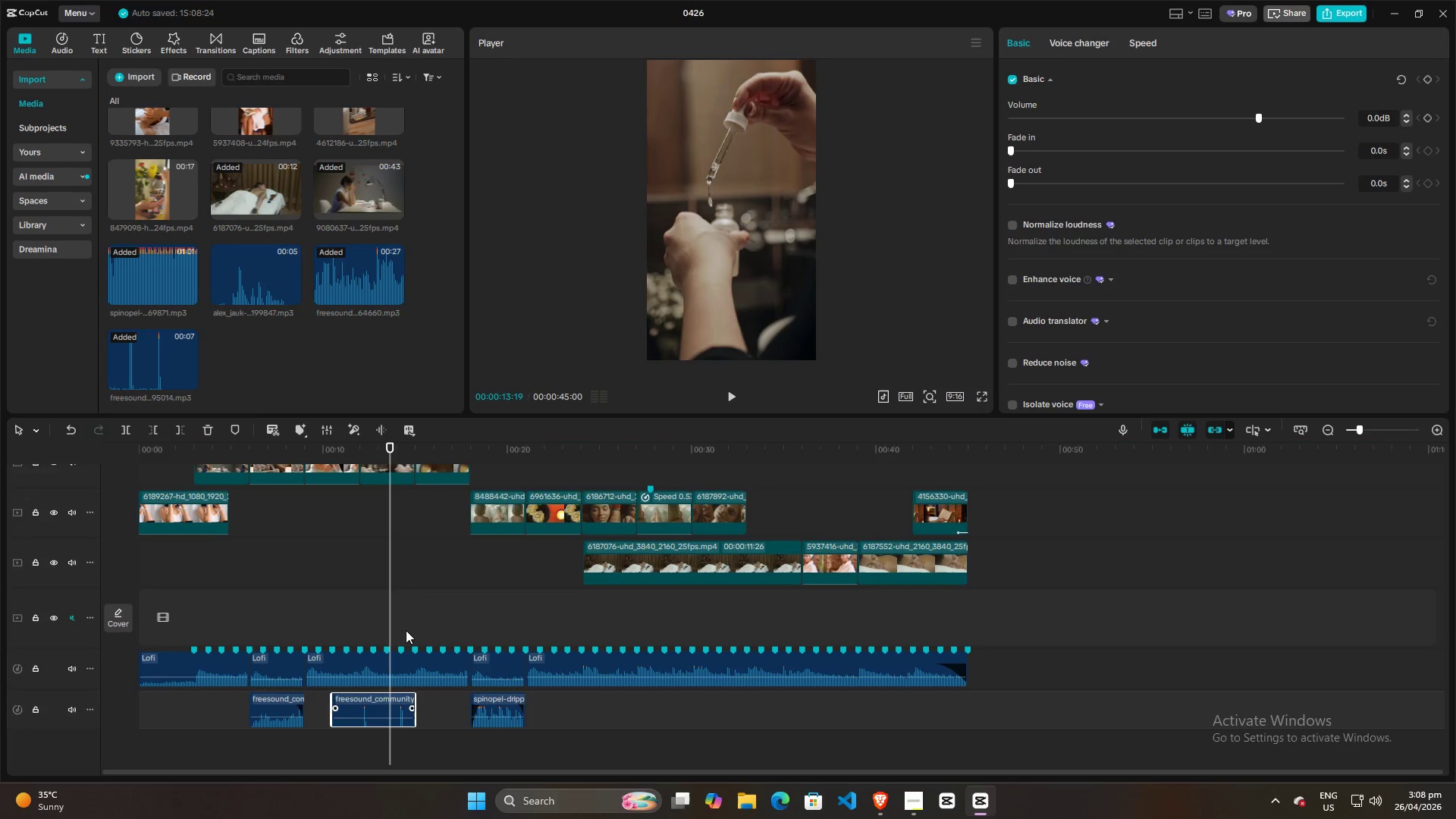 
key(ArrowRight)
 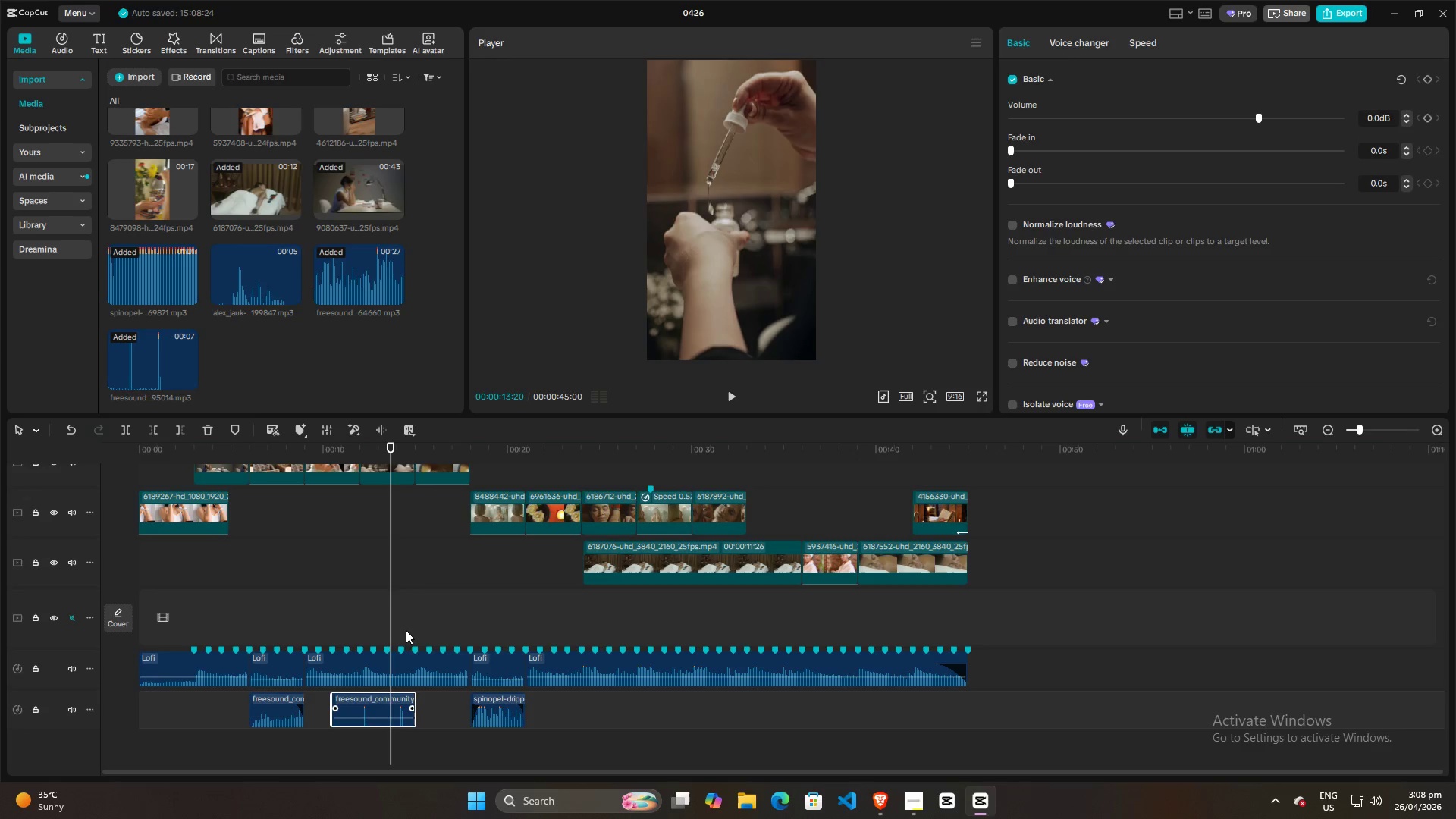 
key(ArrowRight)
 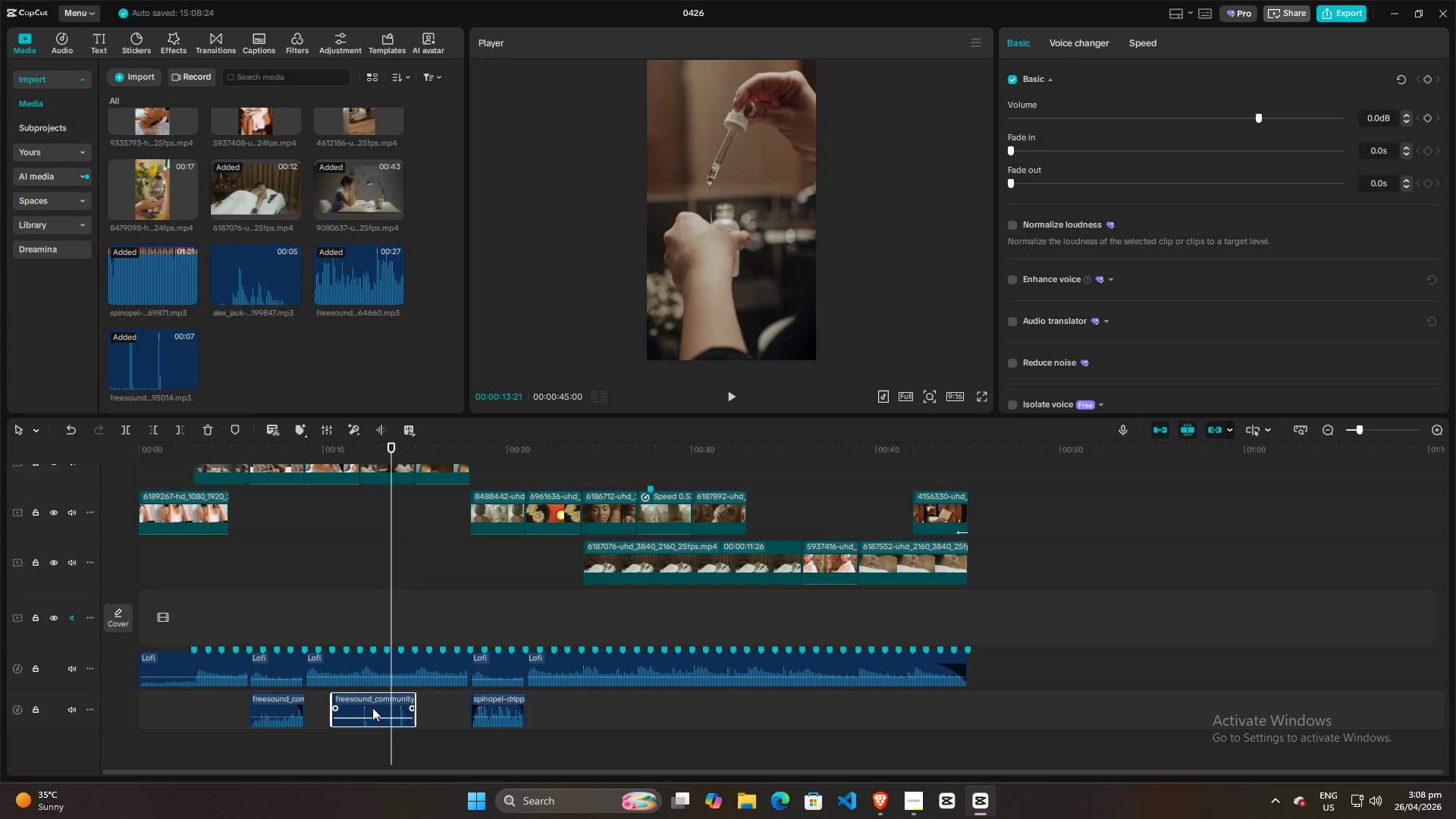 
left_click_drag(start_coordinate=[375, 704], to_coordinate=[398, 704])
 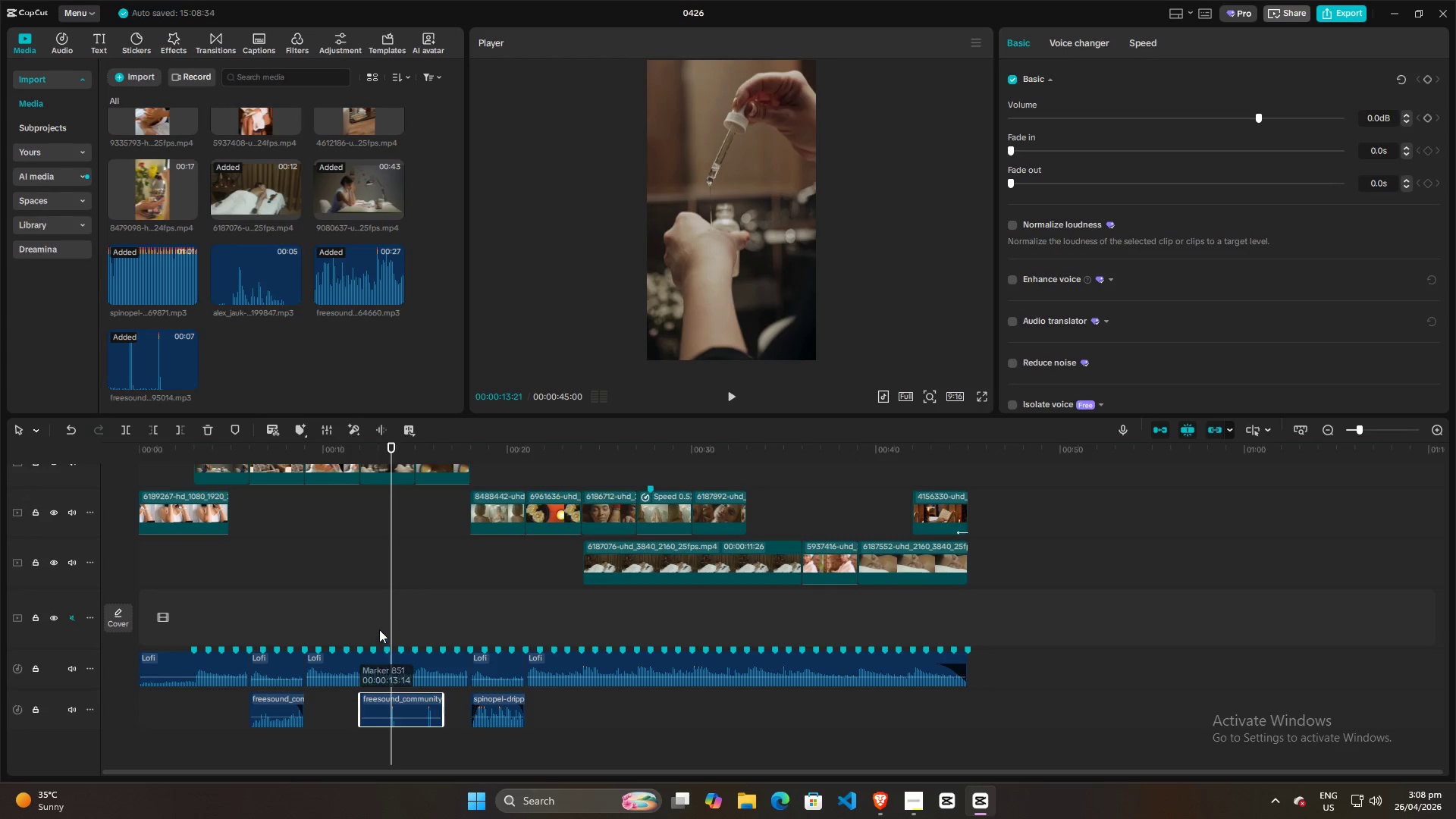 
left_click([378, 628])
 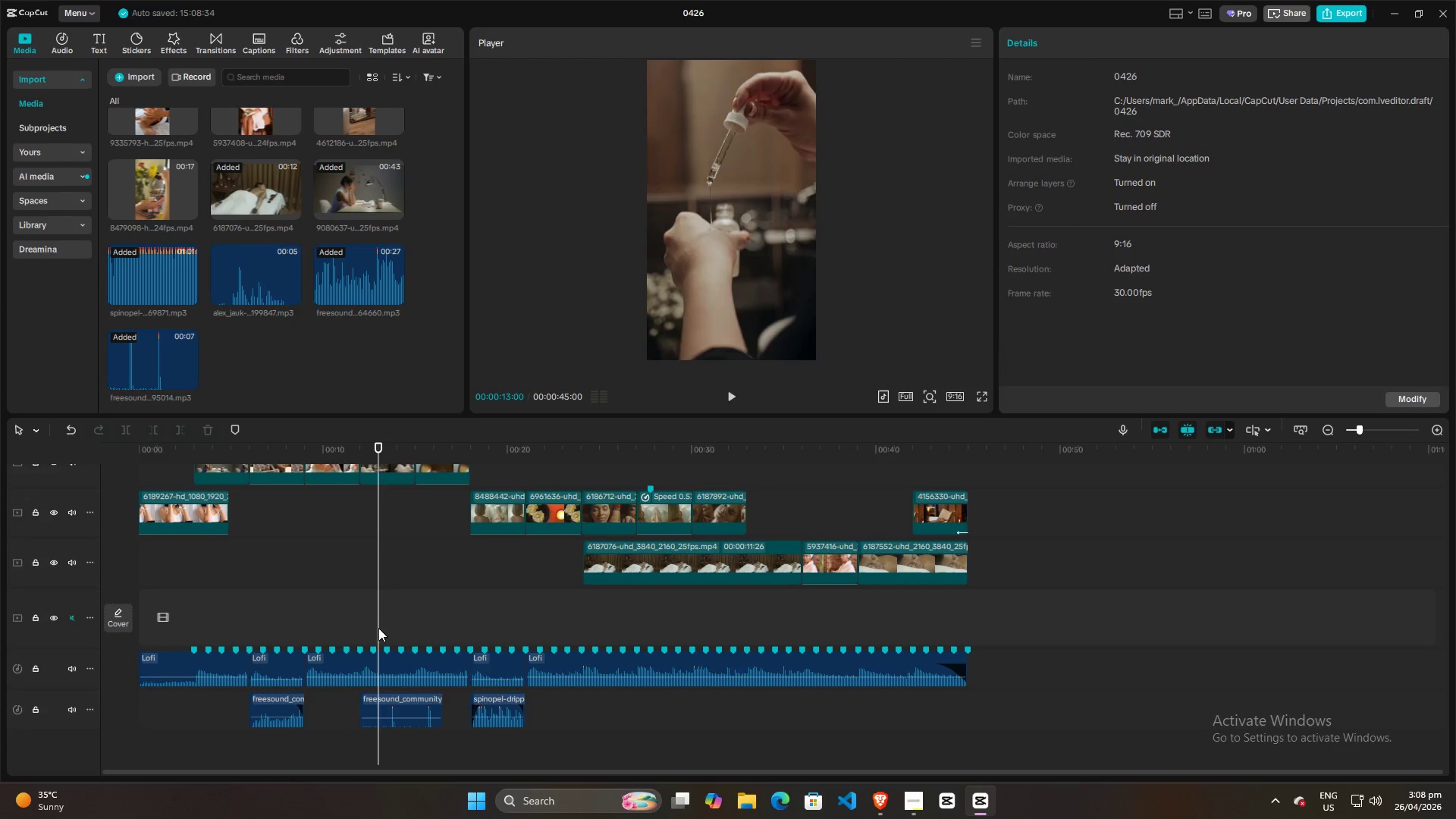 
key(Space)
 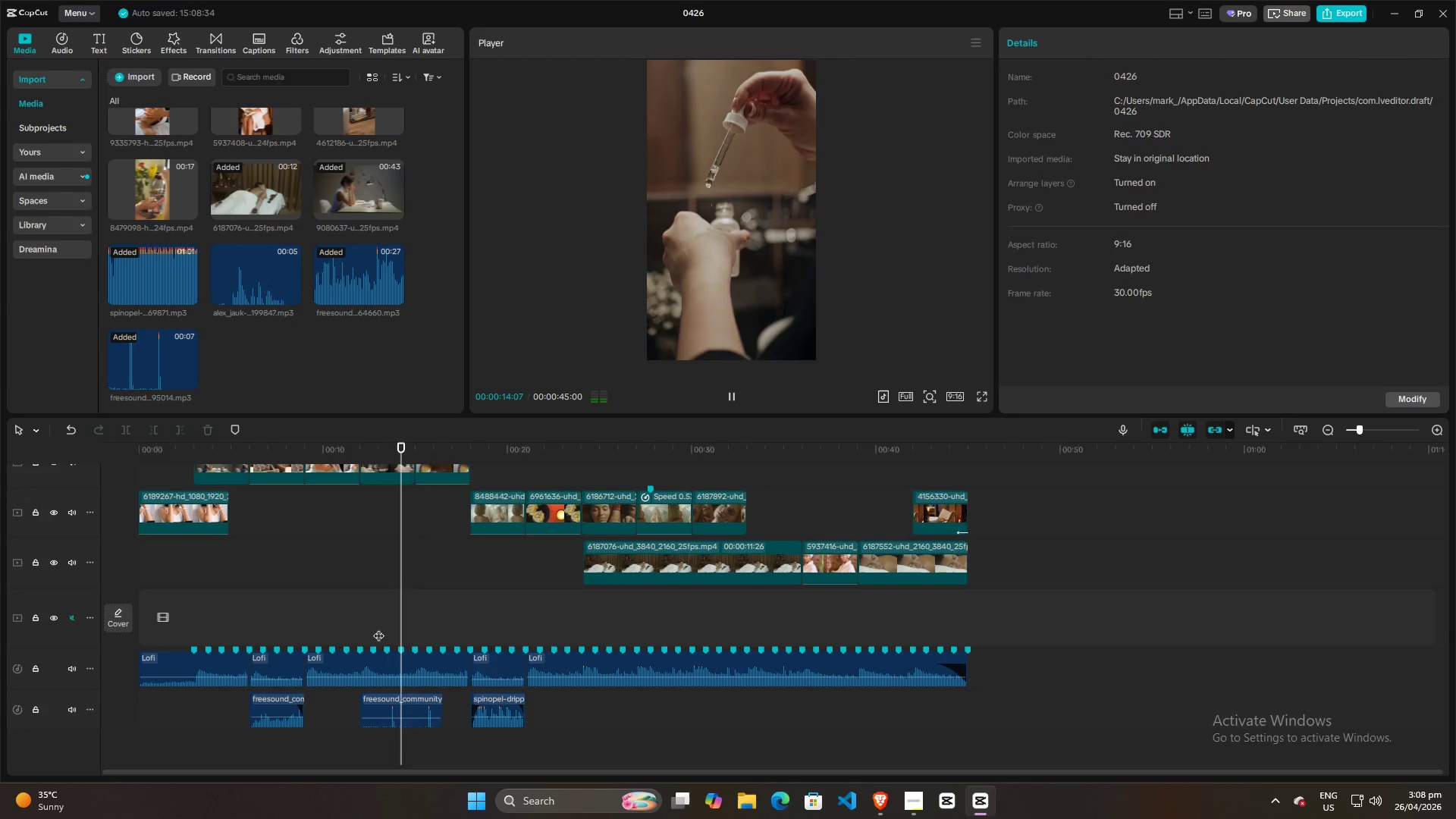 
key(Space)
 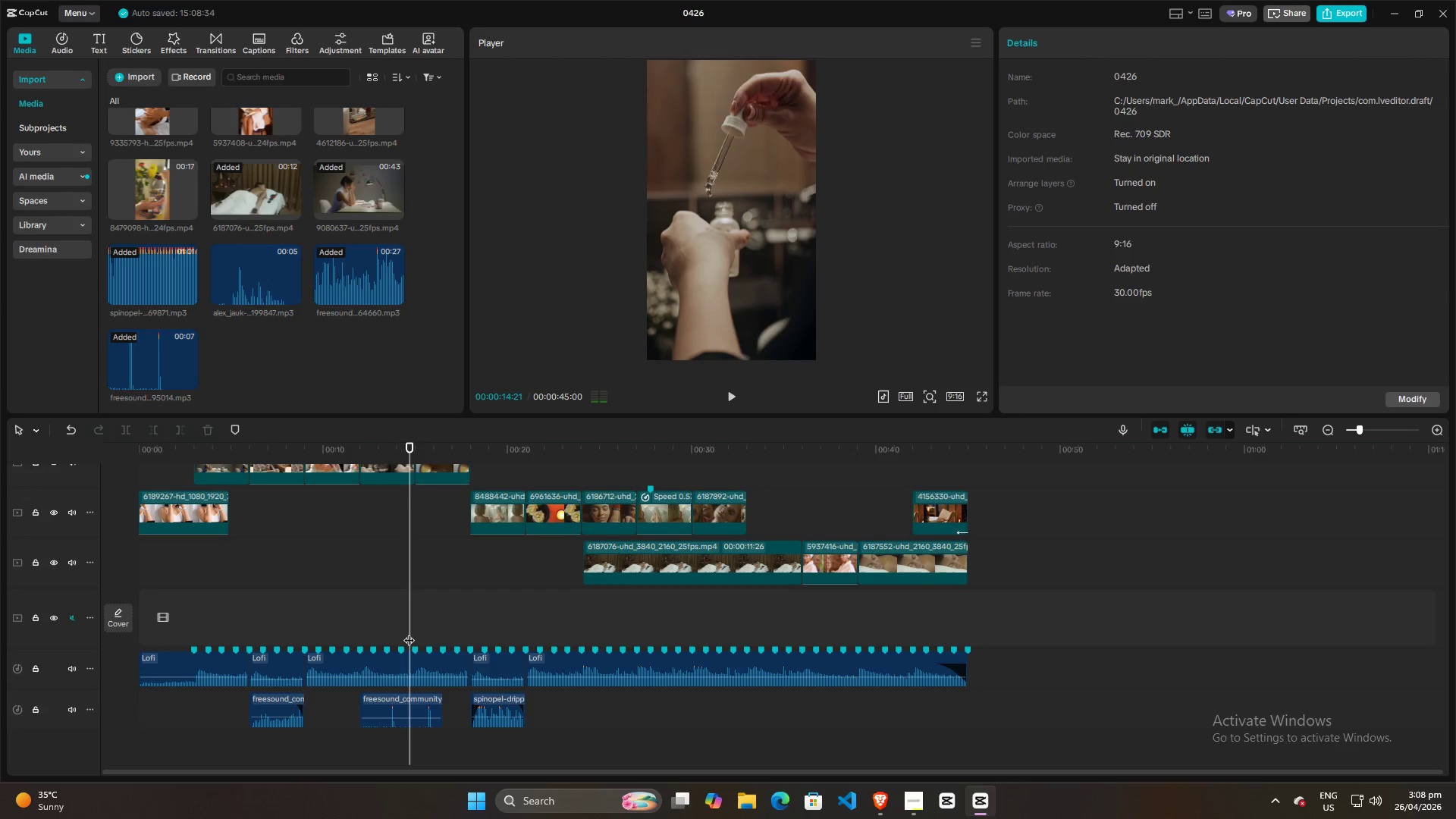 
left_click_drag(start_coordinate=[409, 632], to_coordinate=[413, 631])
 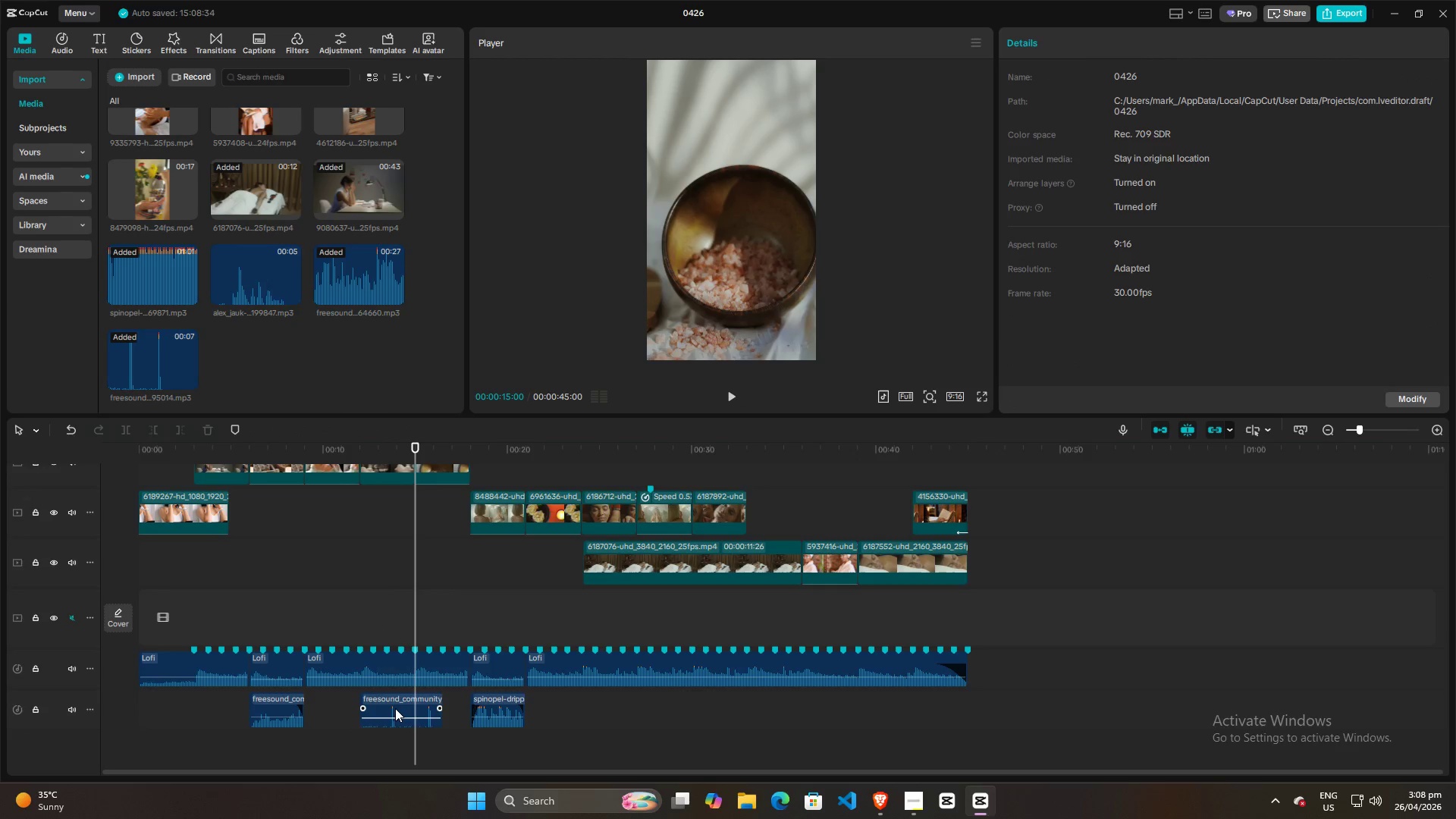 
left_click([395, 708])
 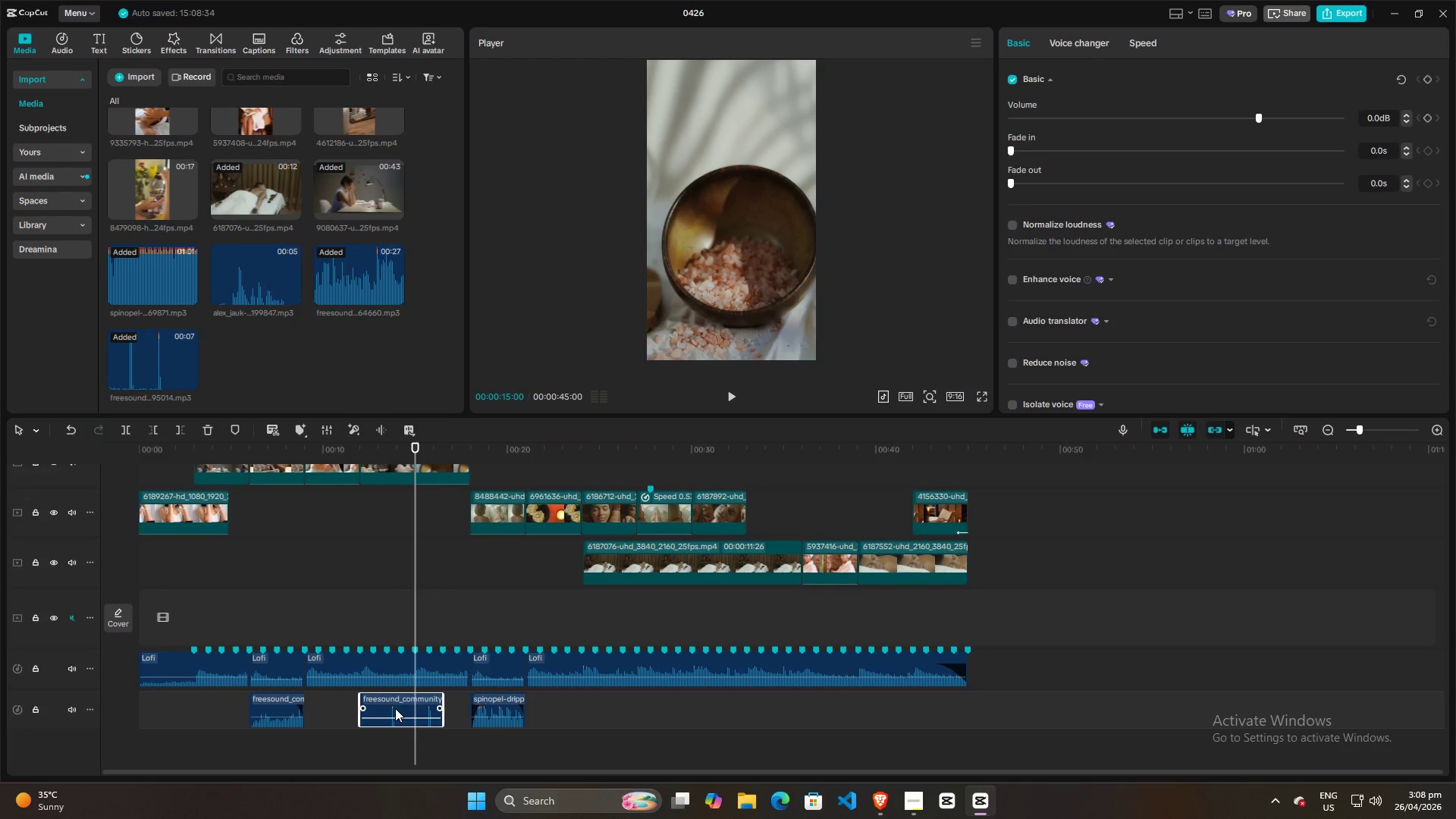 
key(W)
 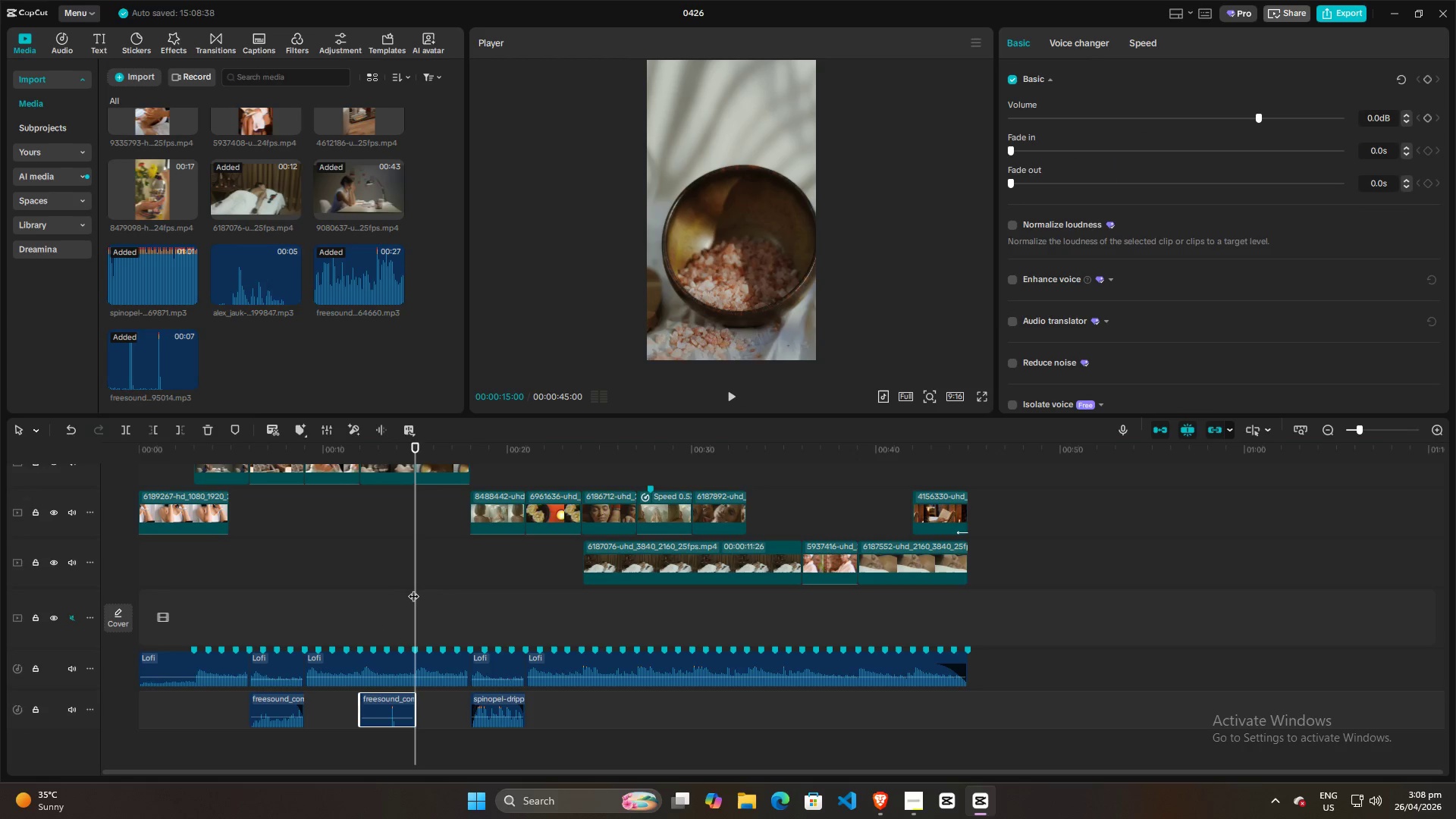 
left_click_drag(start_coordinate=[413, 588], to_coordinate=[359, 589])
 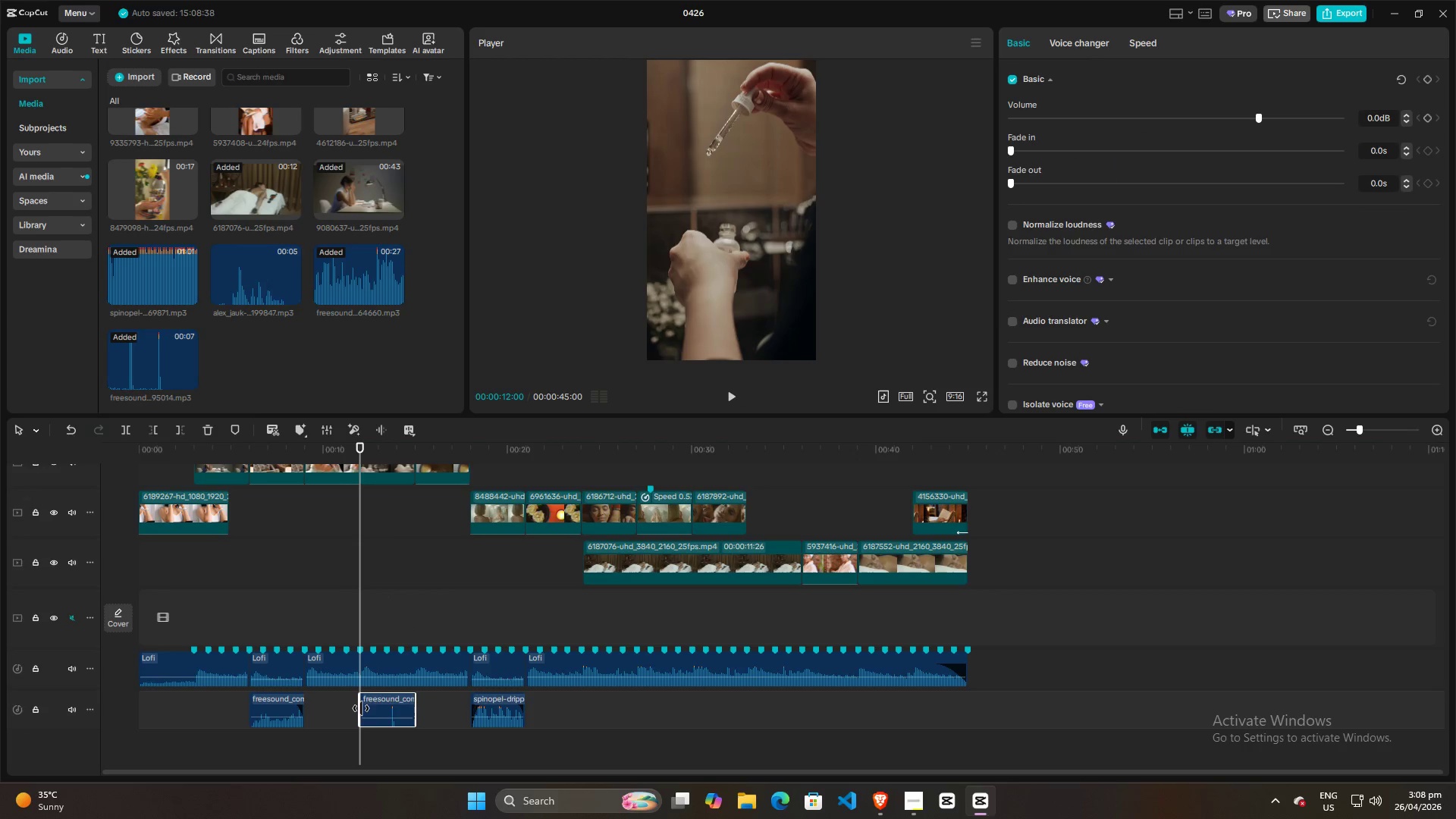 
left_click([368, 709])
 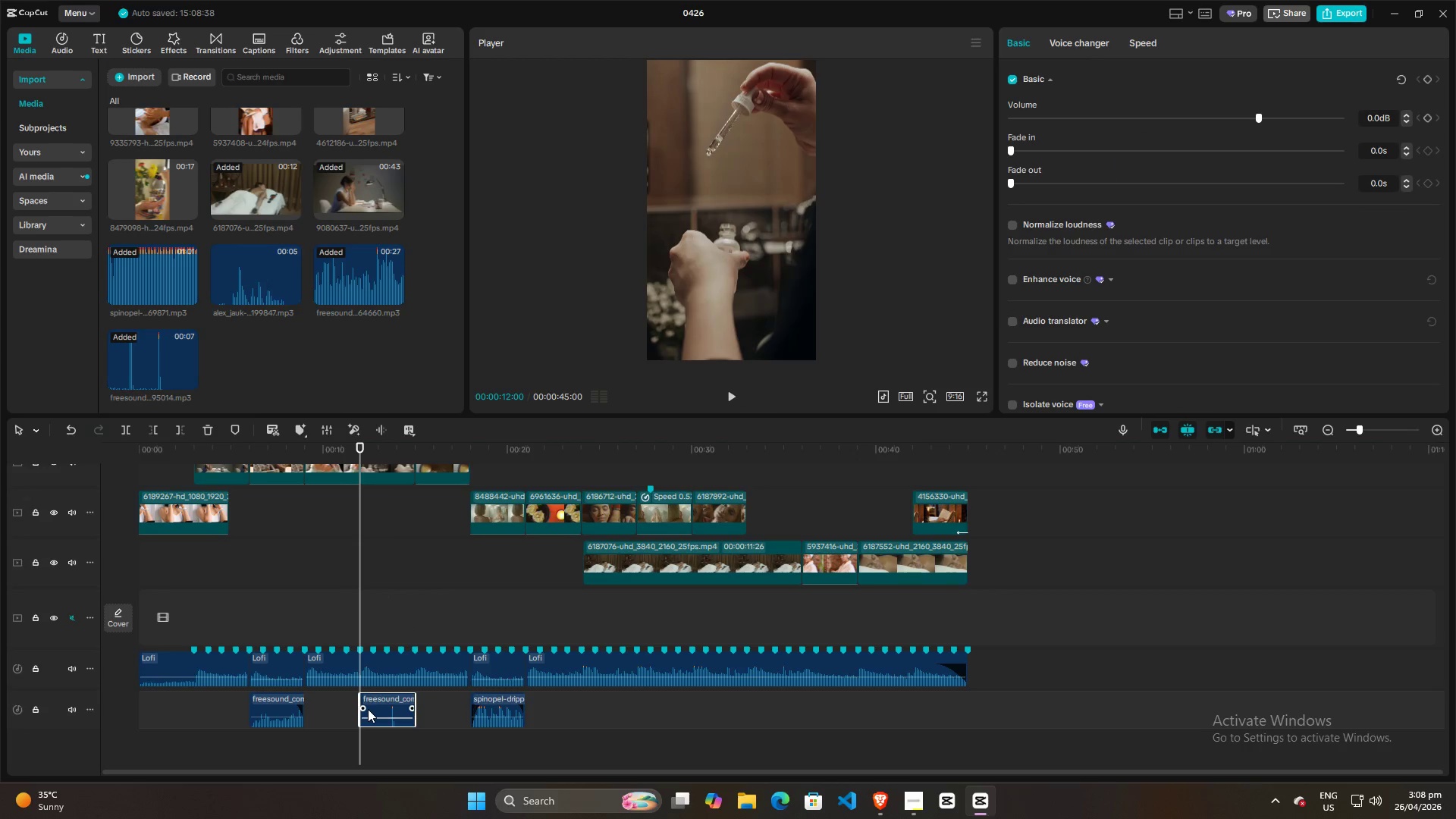 
type(wq)
 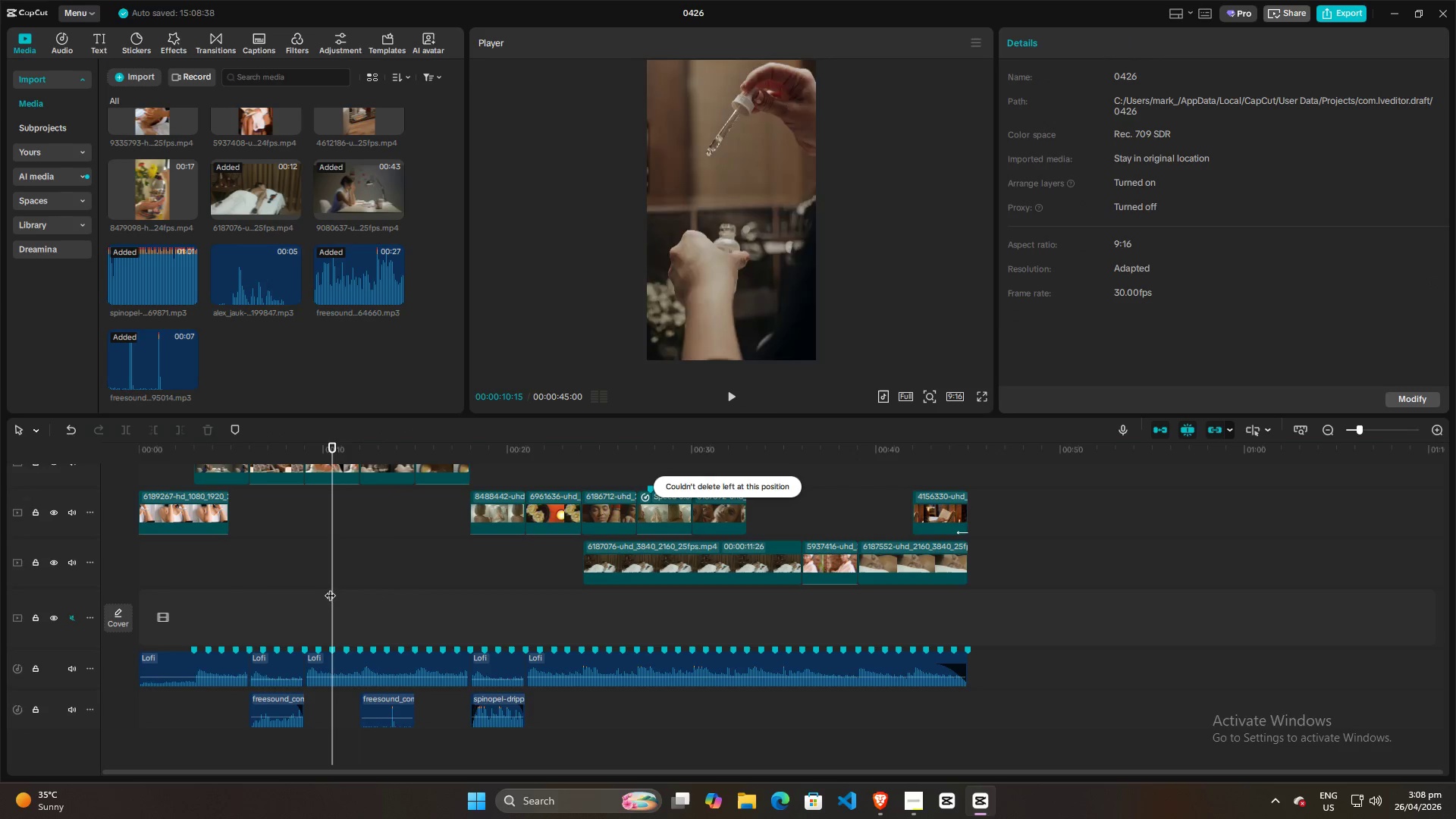 
double_click([228, 592])
 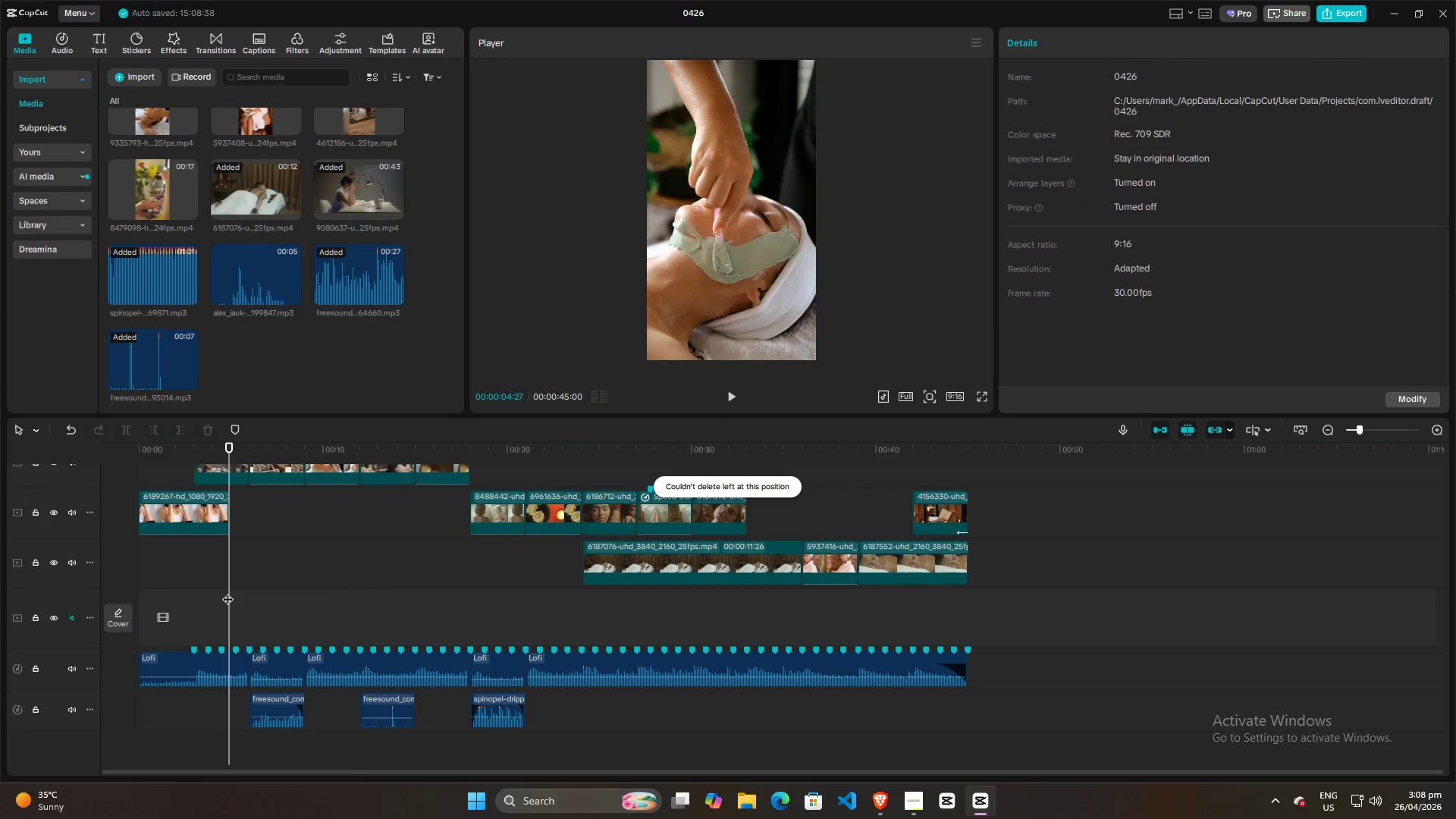 
left_click_drag(start_coordinate=[228, 592], to_coordinate=[64, 591])
 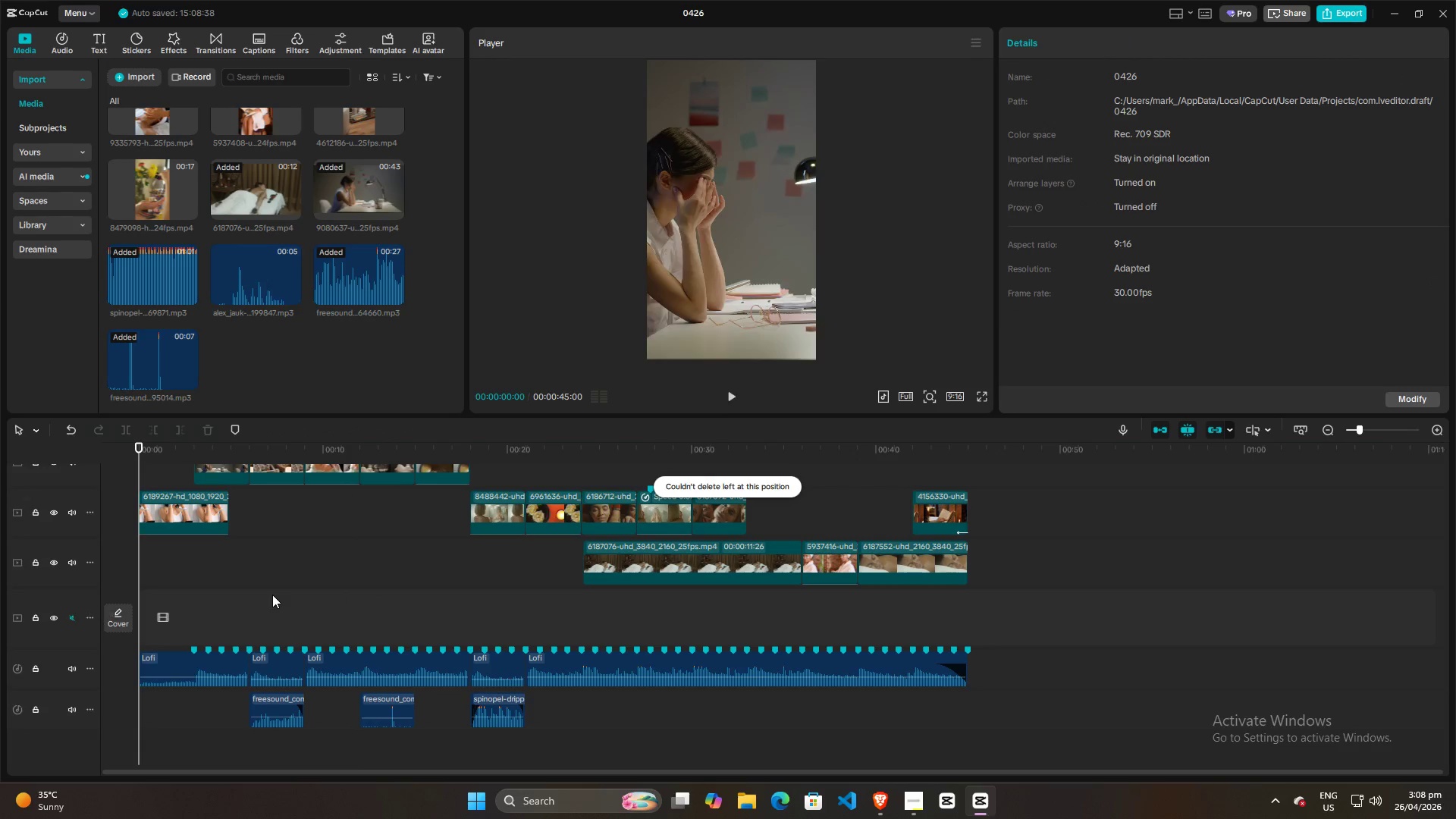 
key(Space)
 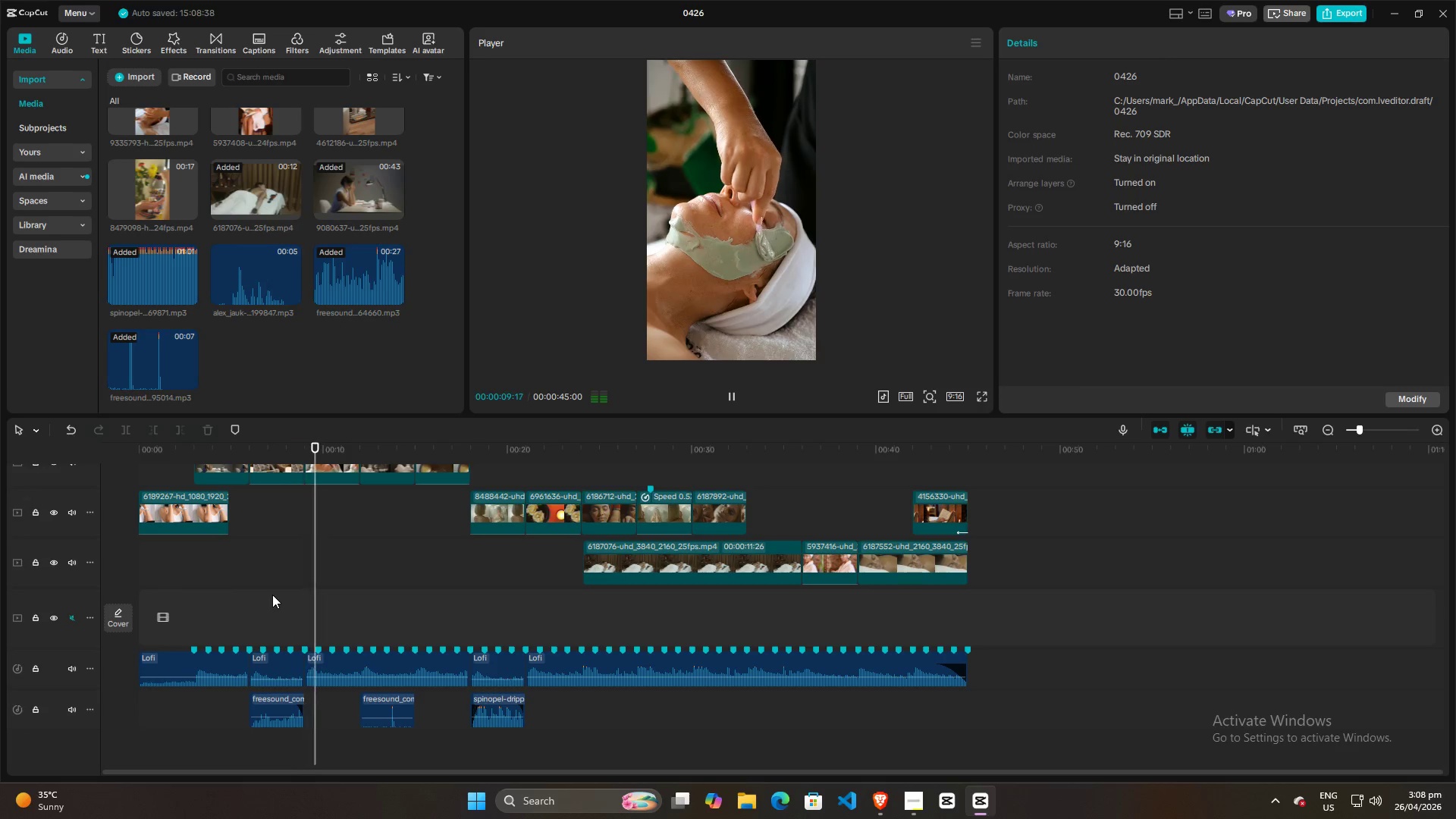 
wait(14.61)
 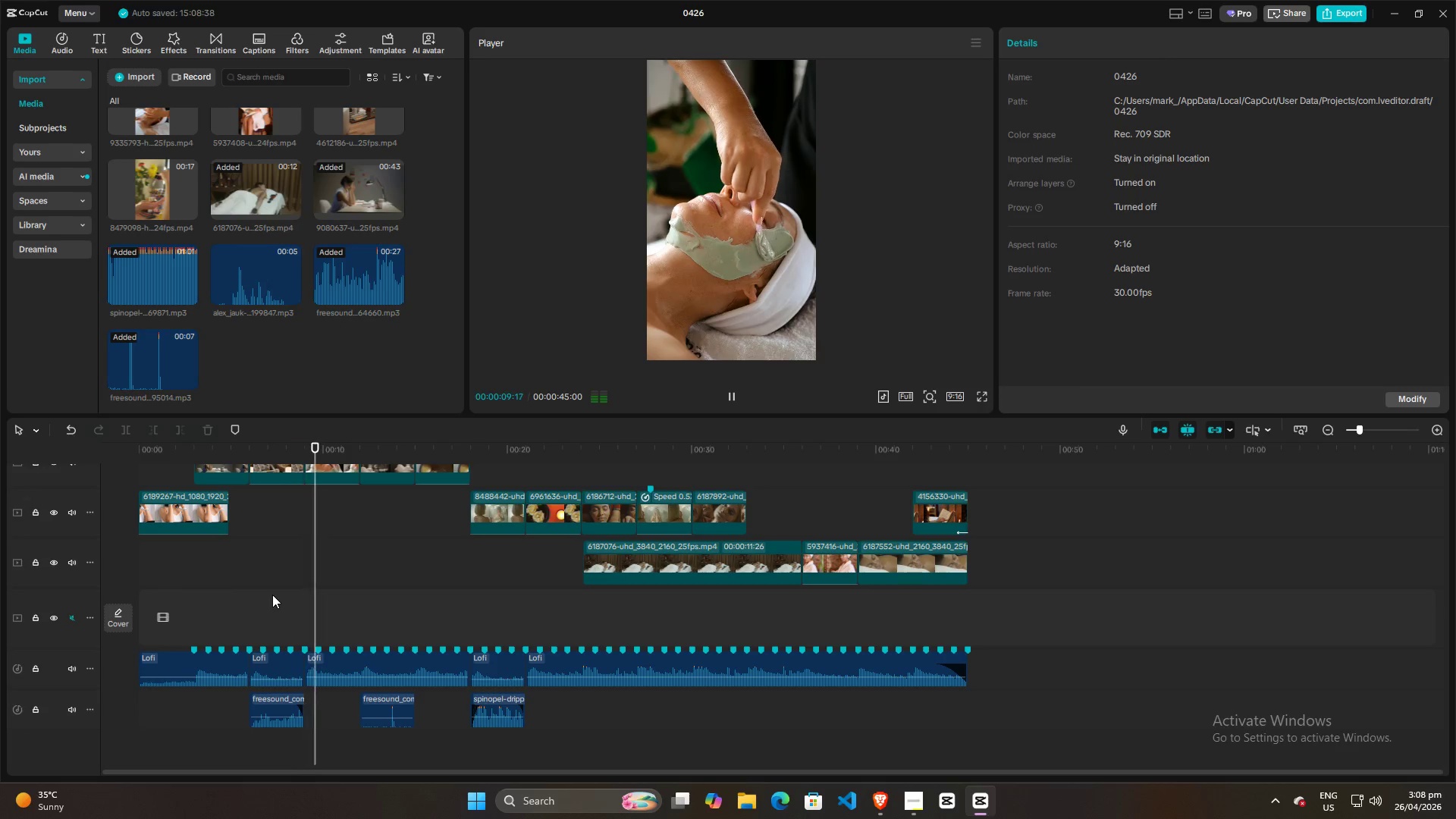 
key(Space)
 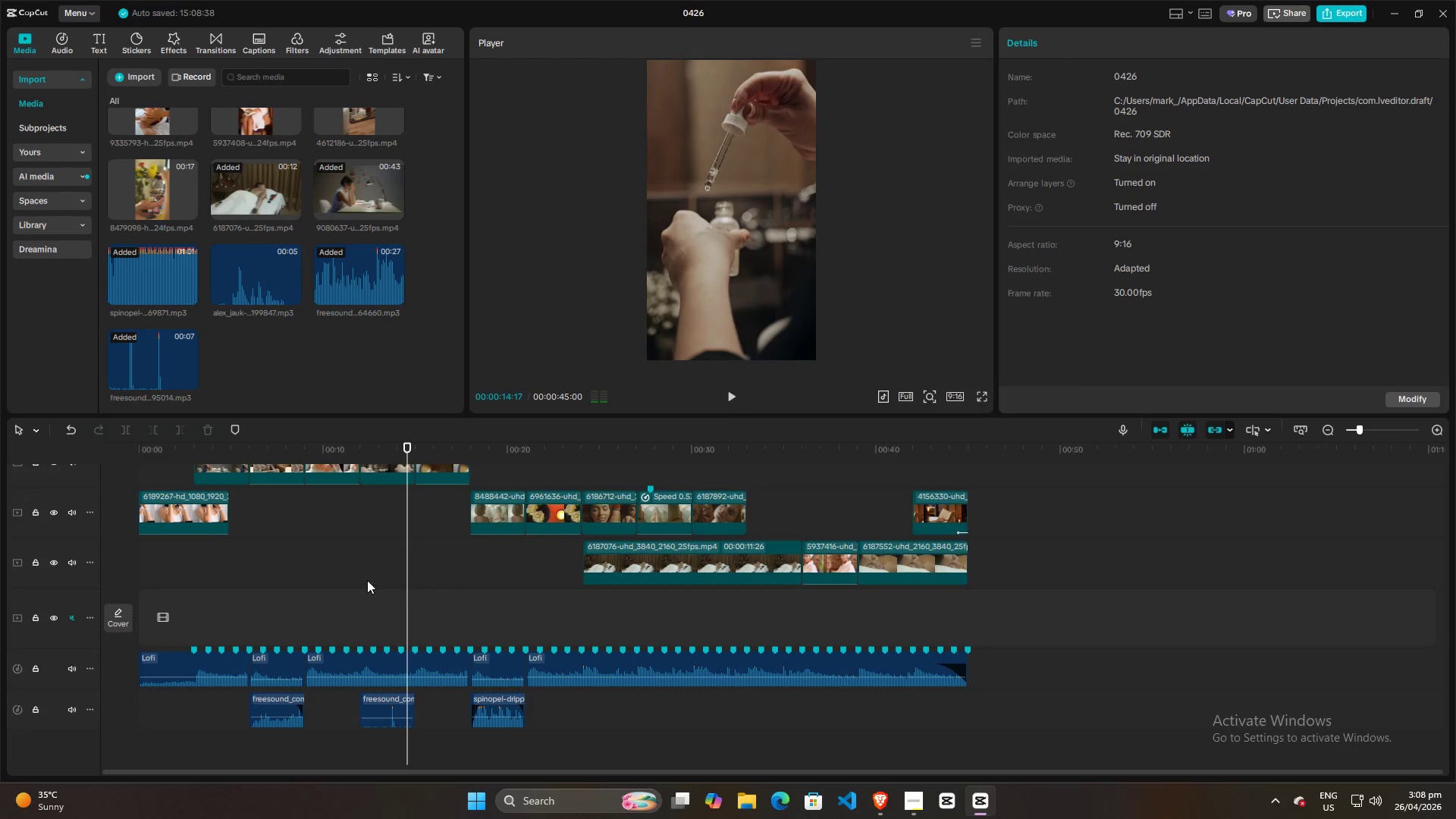 
left_click([344, 579])
 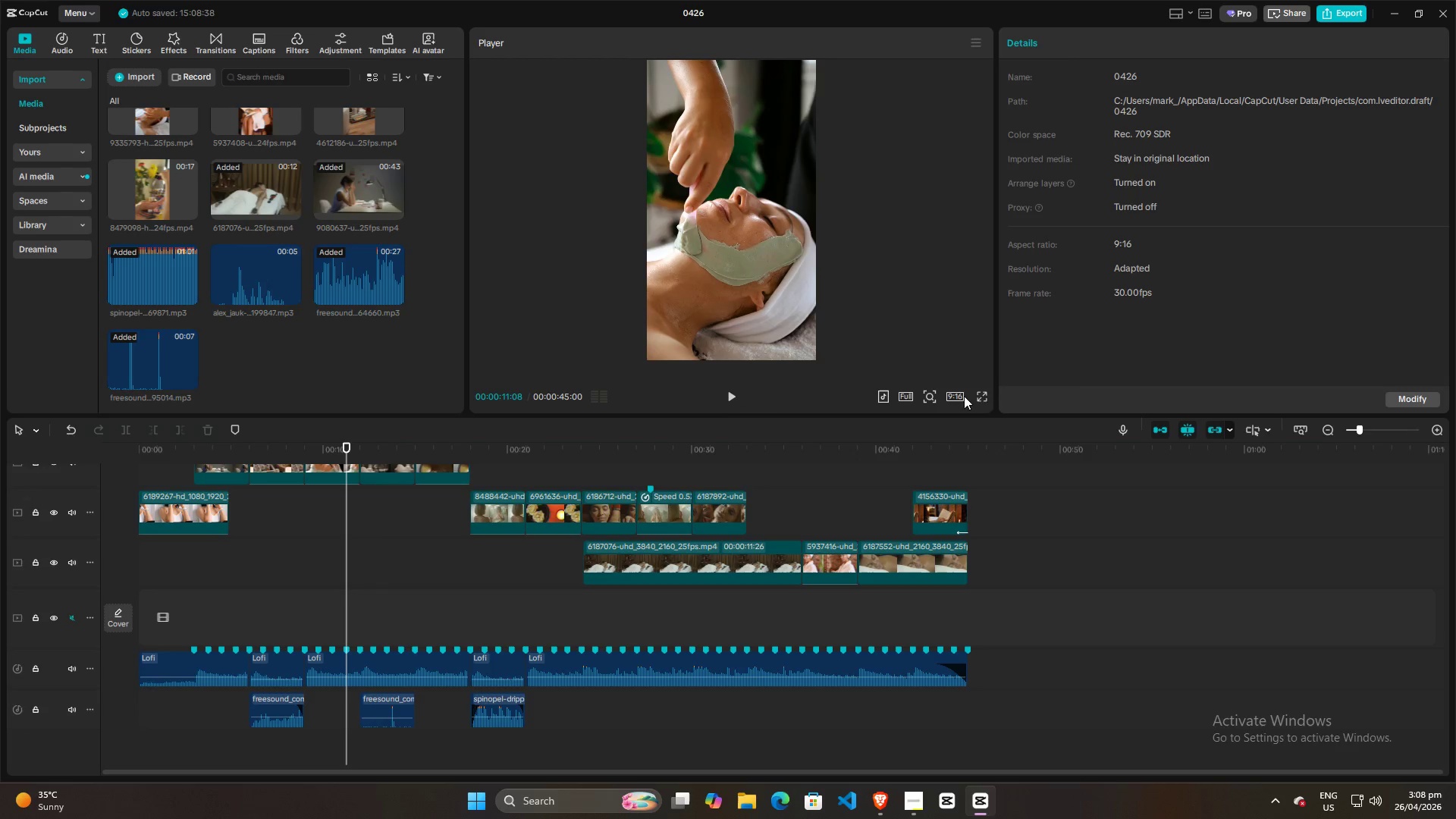 
left_click([980, 396])
 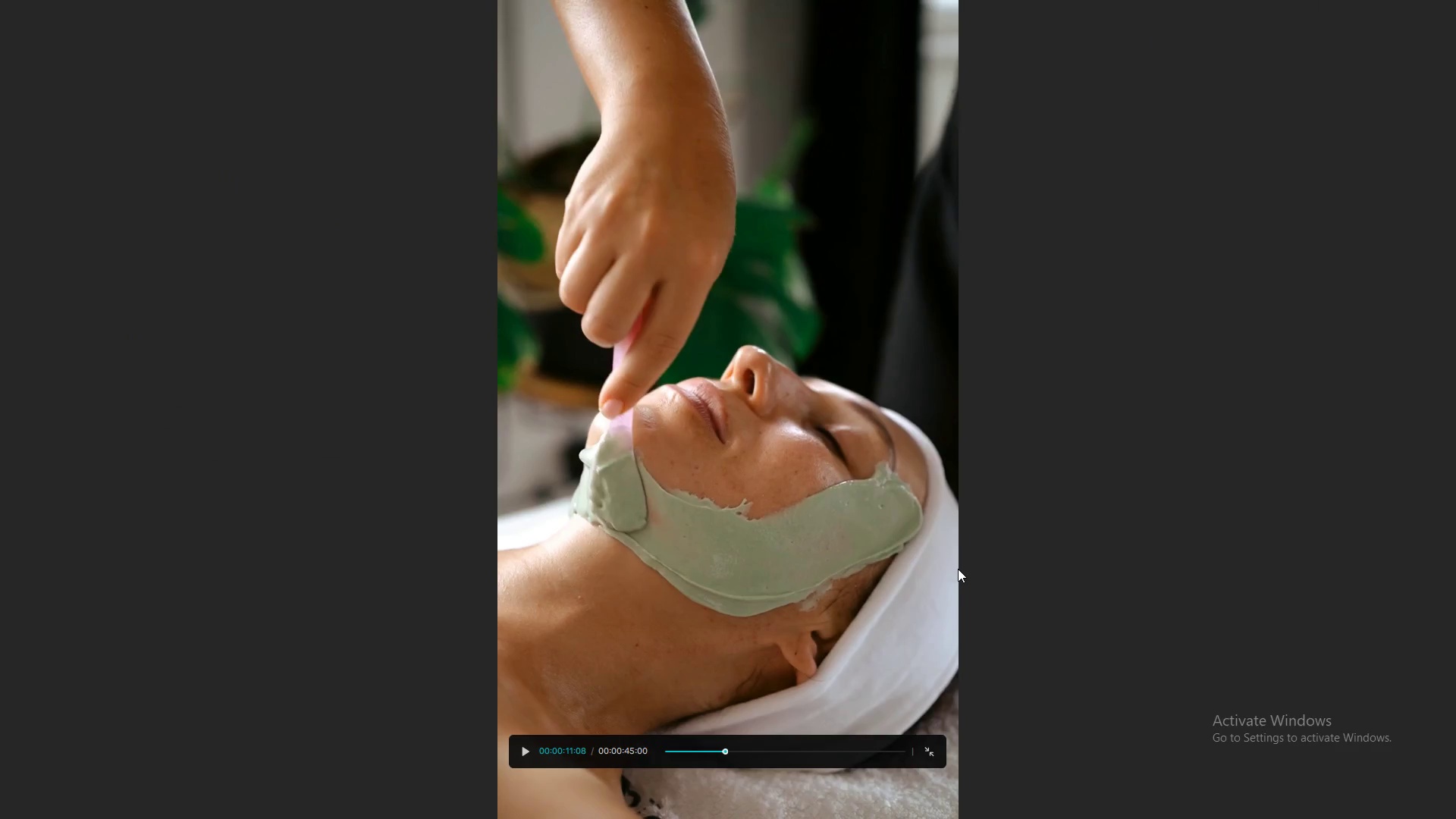 
key(Space)
 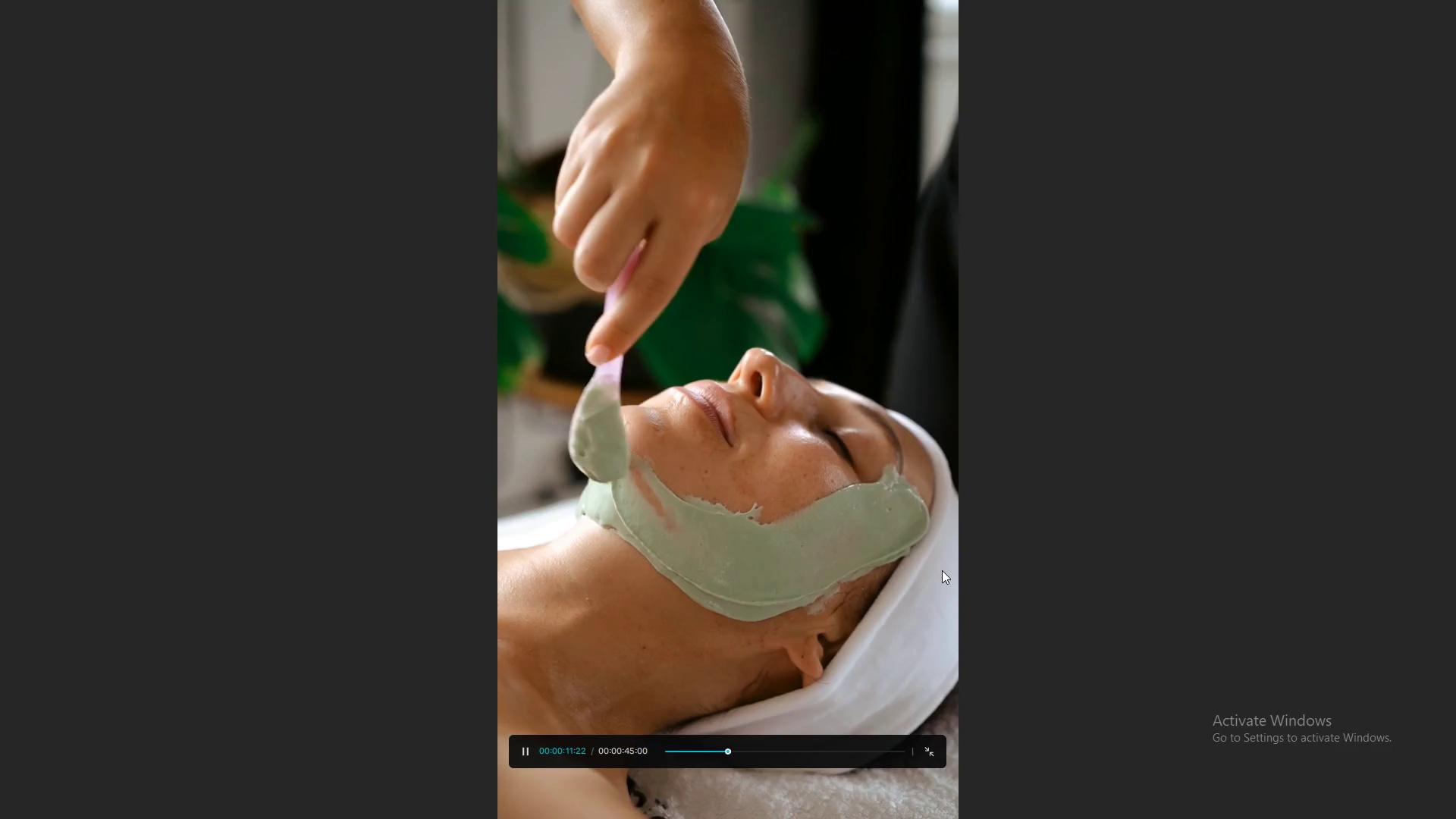 
key(Space)
 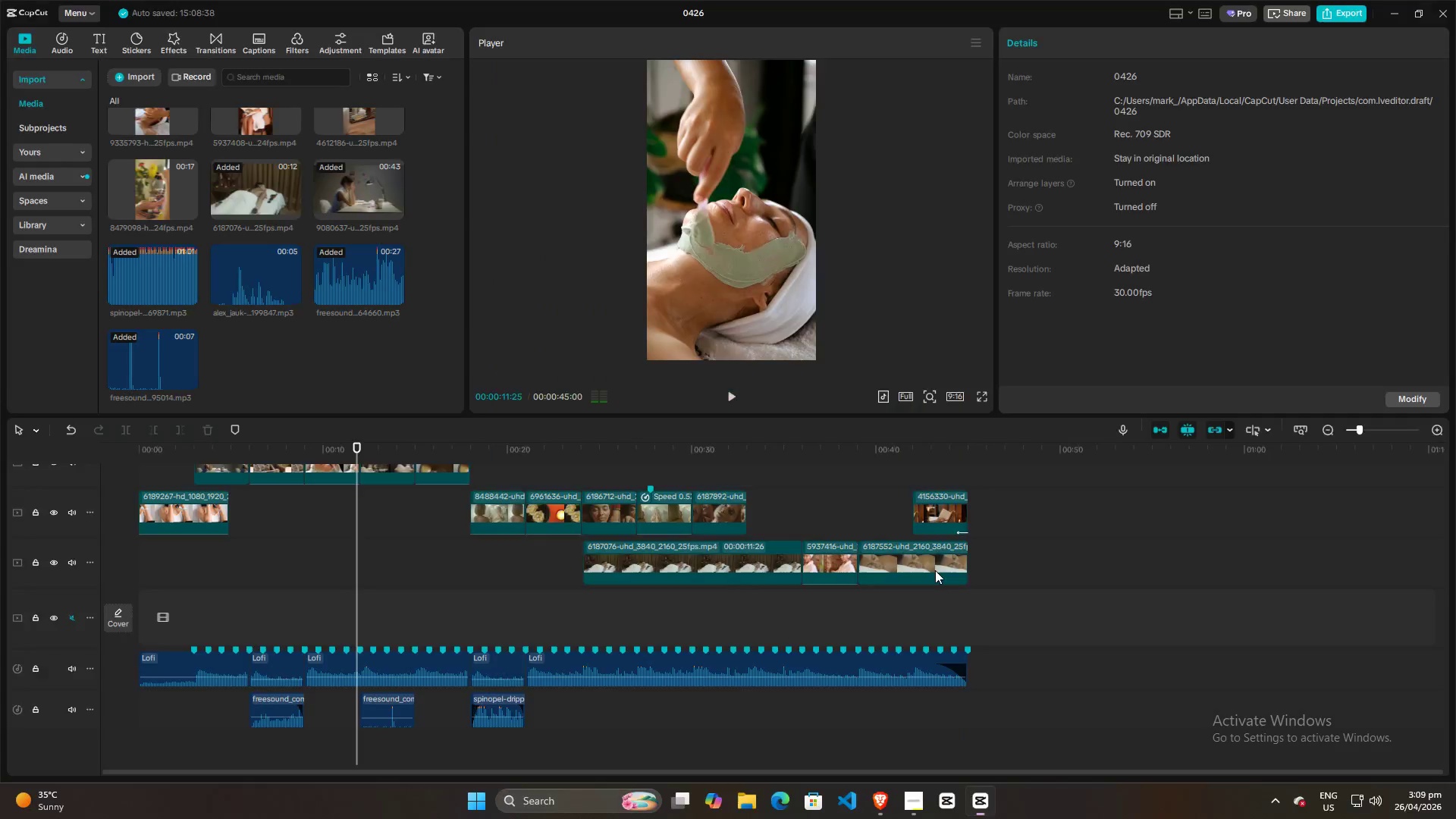 
key(Escape)
 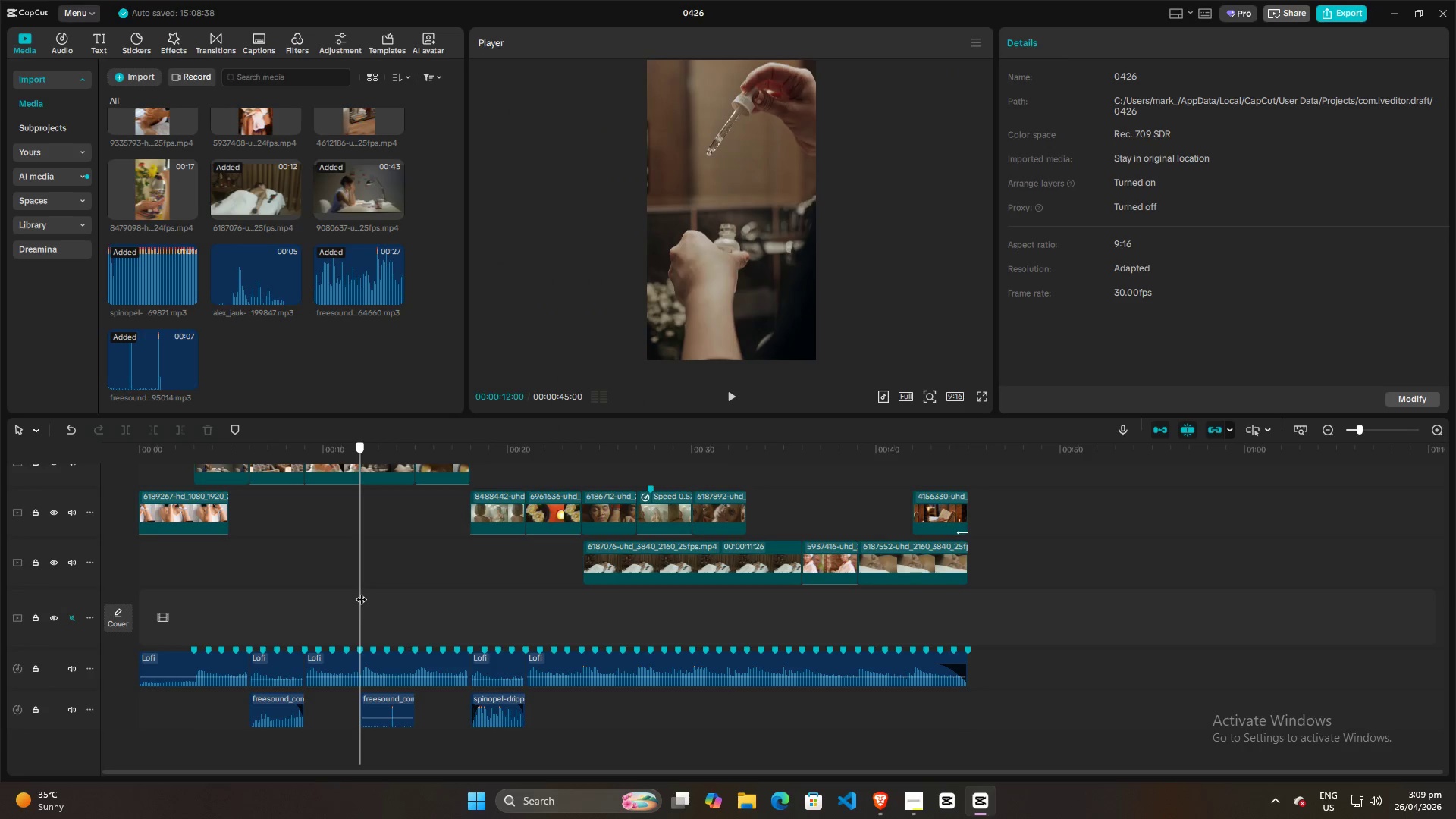 
left_click([359, 661])
 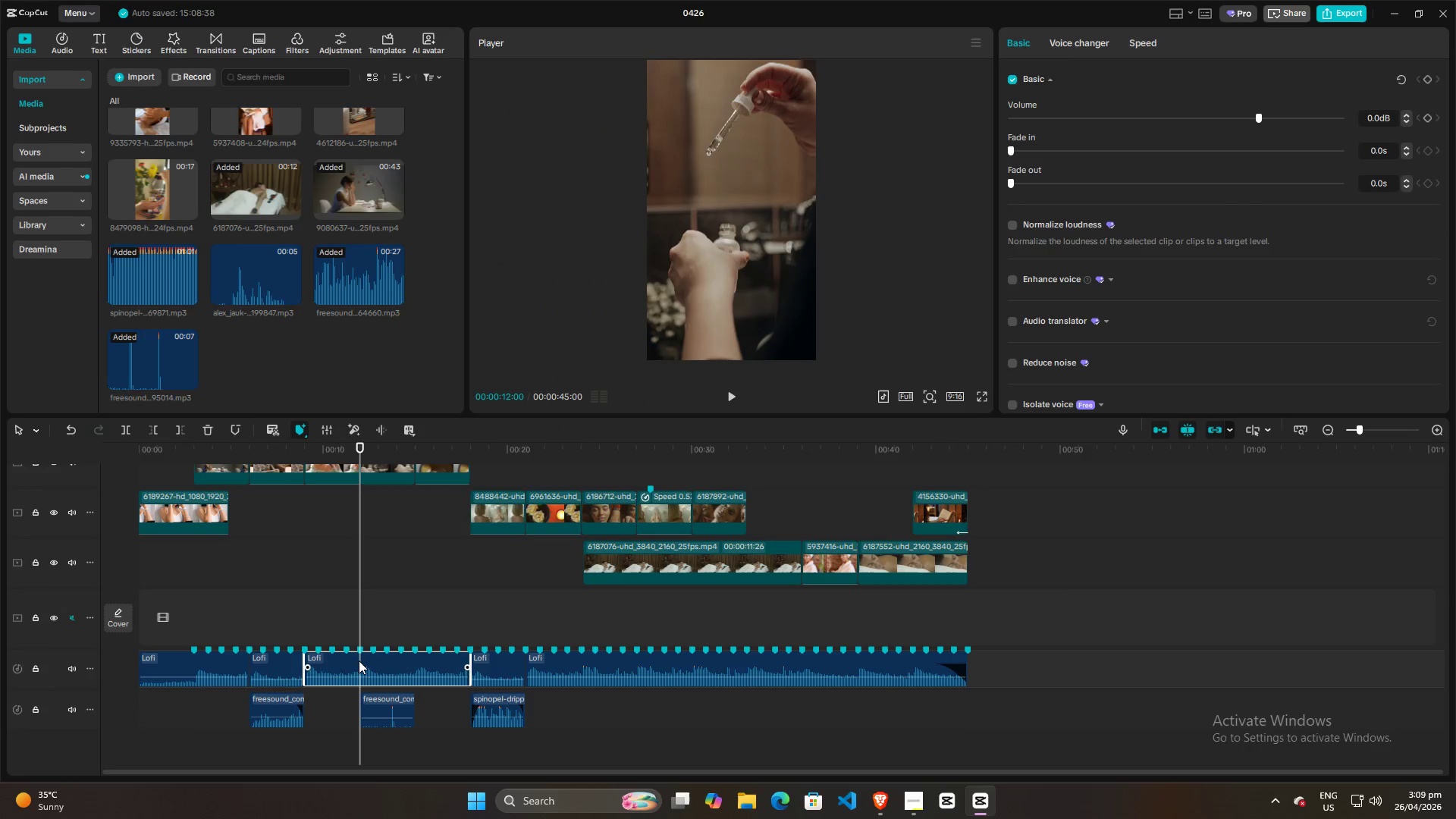 
key(Control+B)
 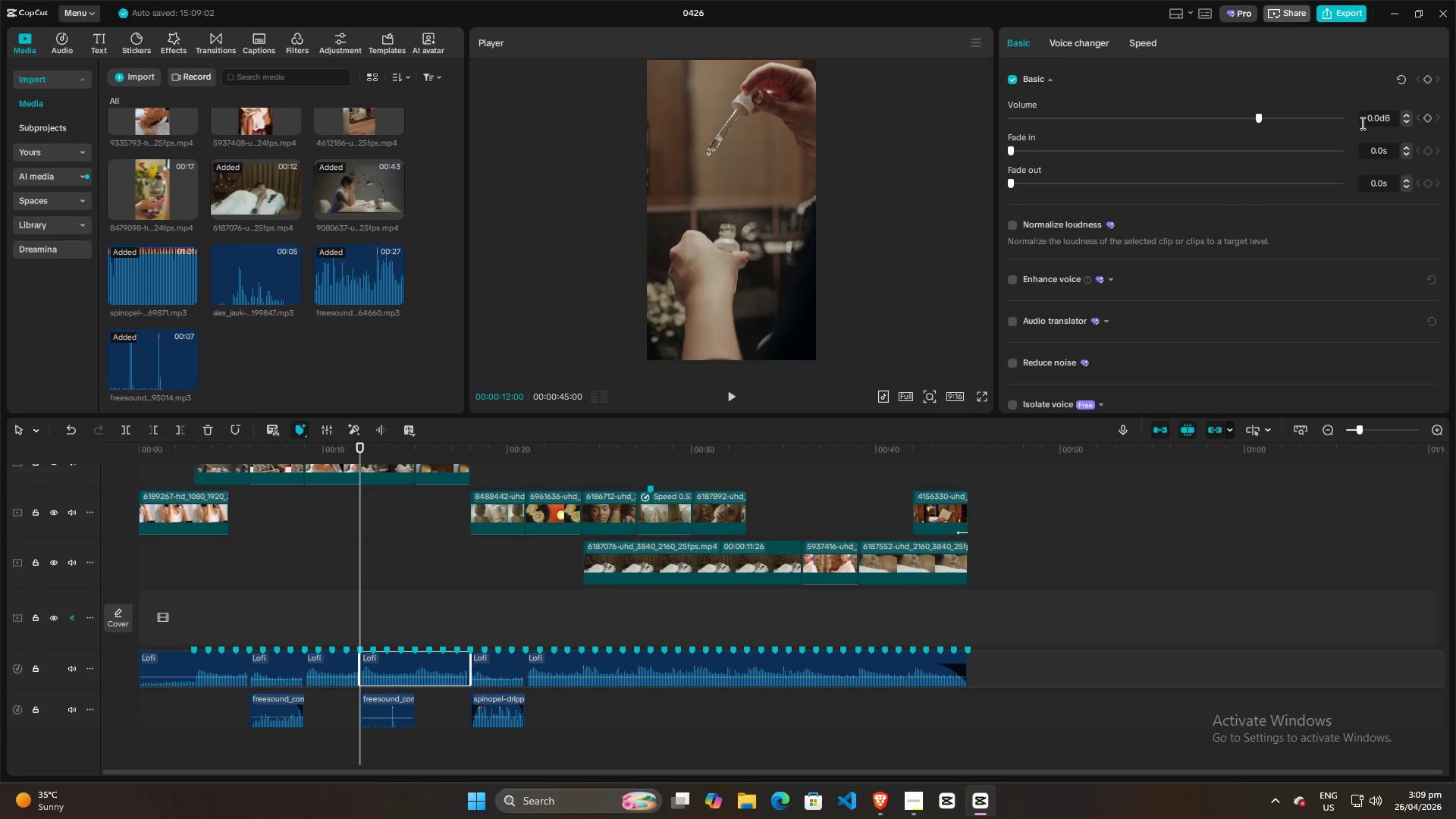 
left_click([1367, 118])
 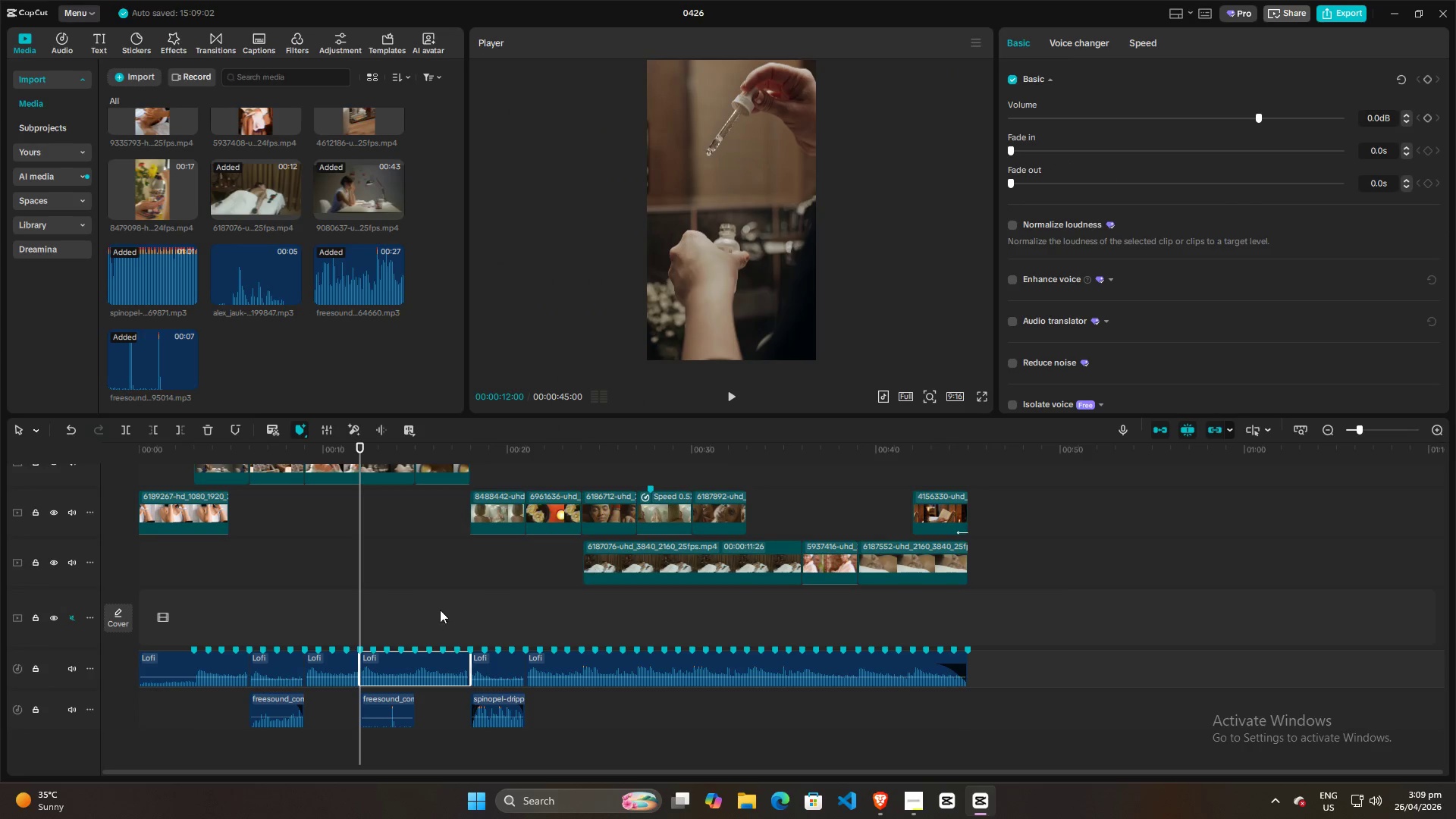 
left_click([406, 598])
 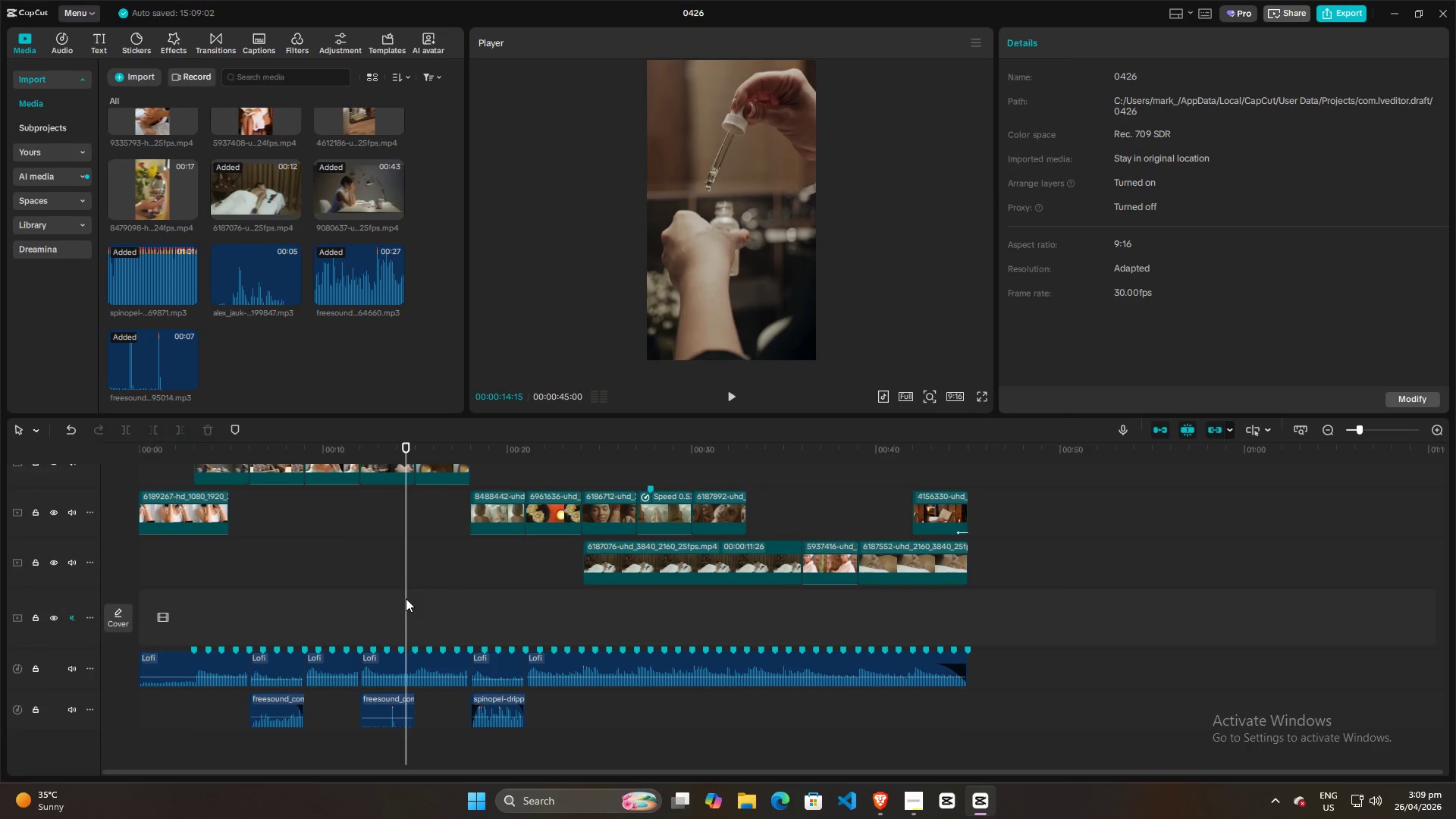 
left_click_drag(start_coordinate=[406, 598], to_coordinate=[417, 595])
 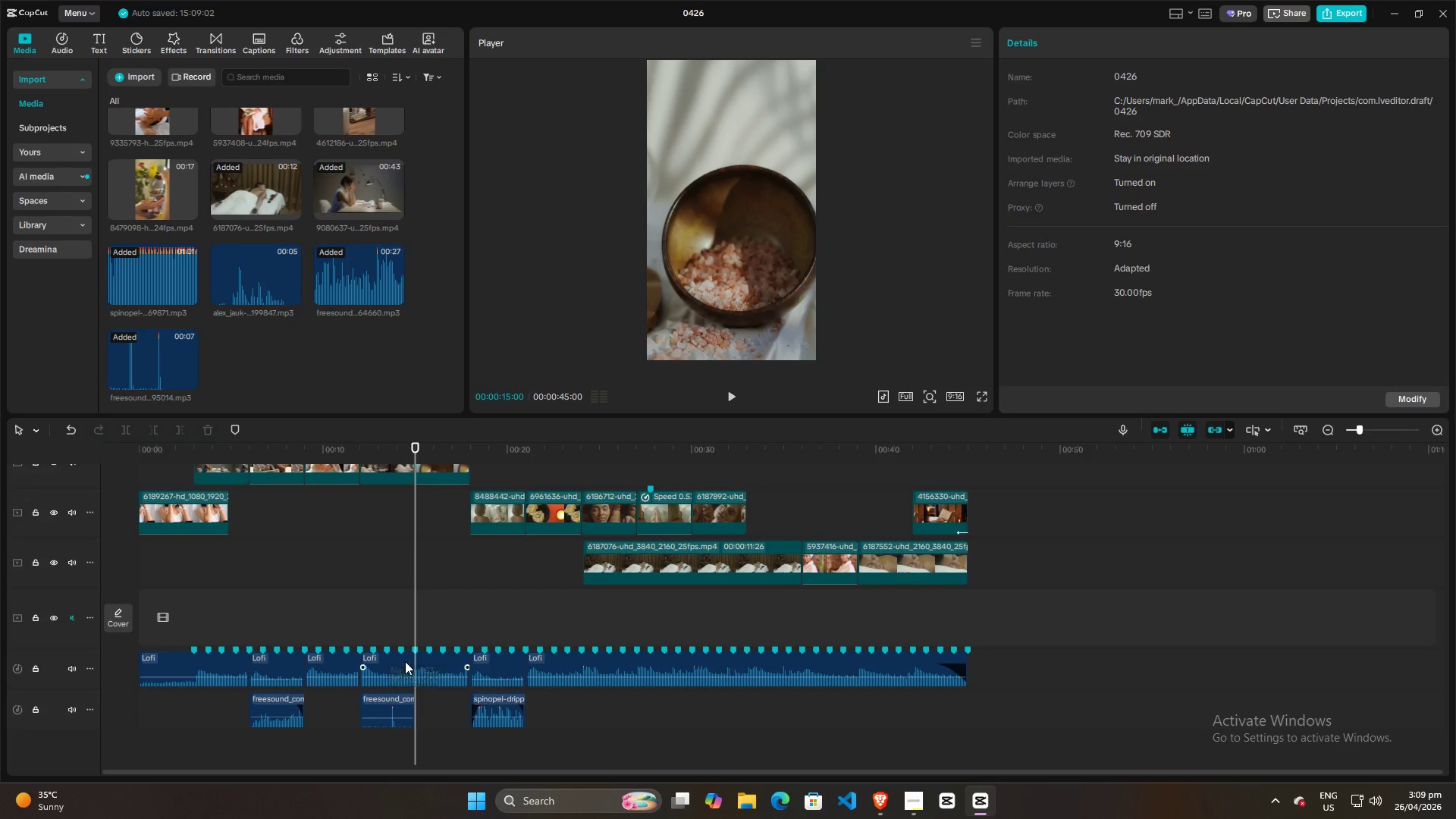 
left_click([401, 662])
 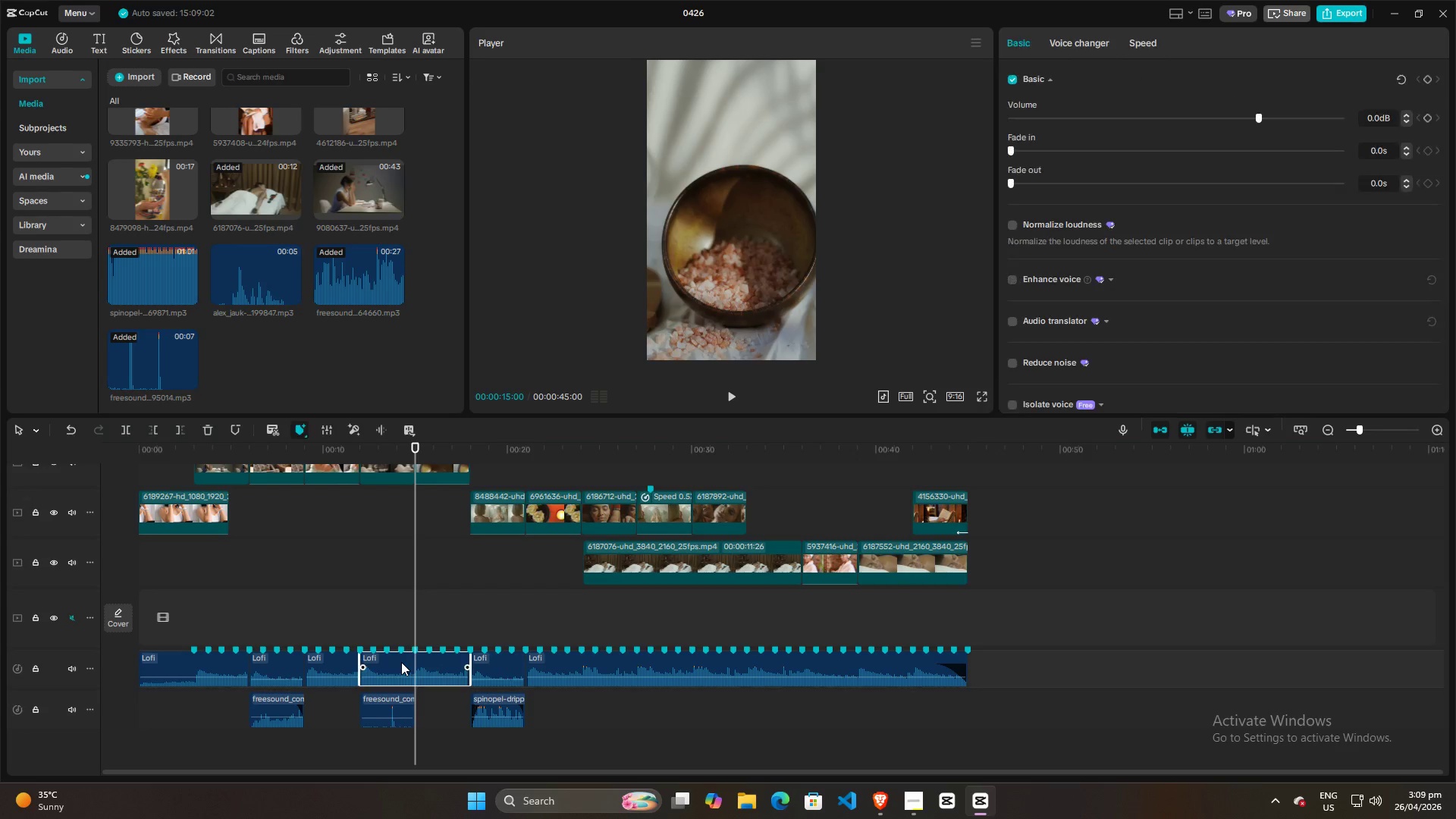 
key(Control+ControlLeft)
 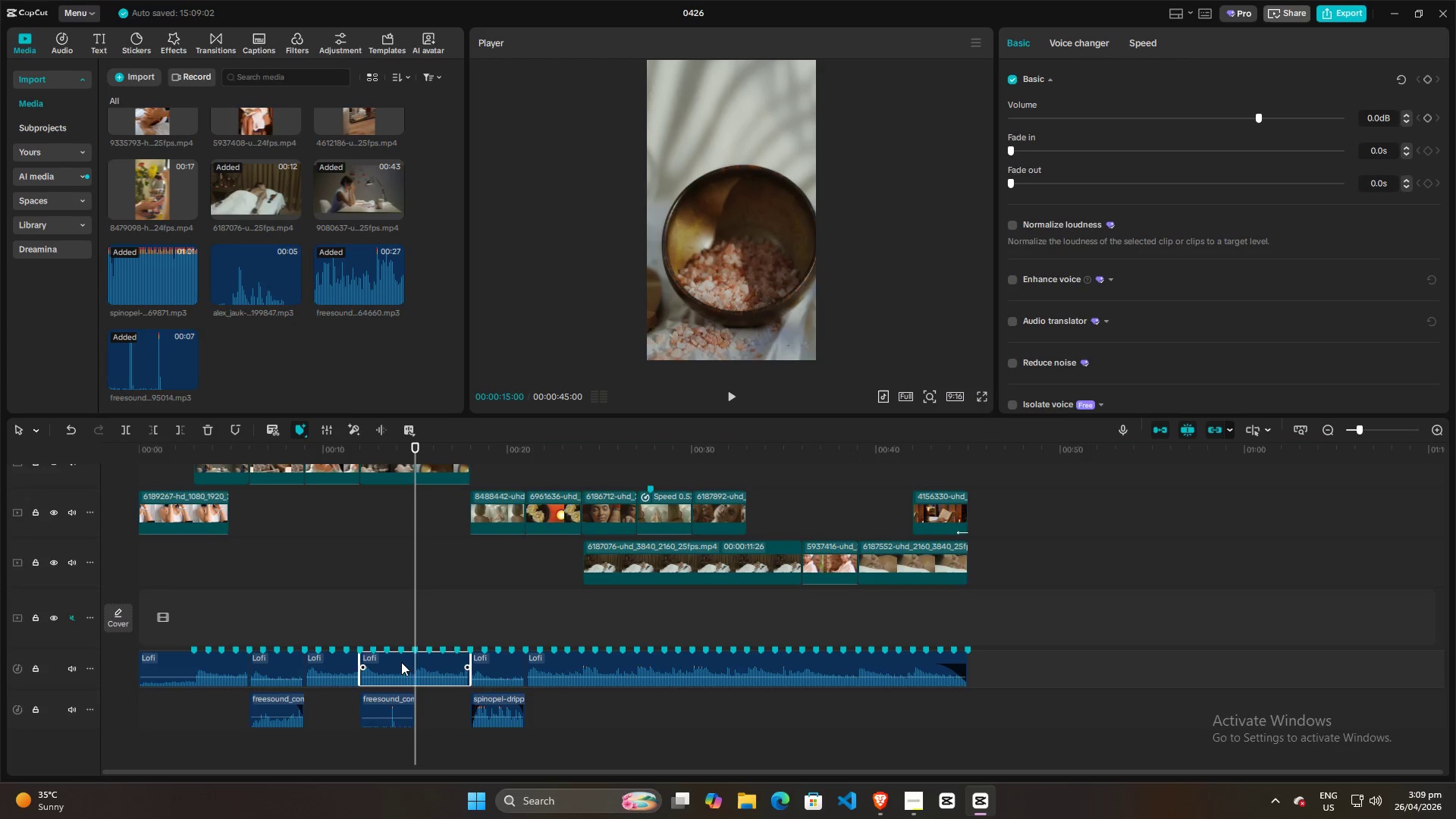 
key(Control+B)
 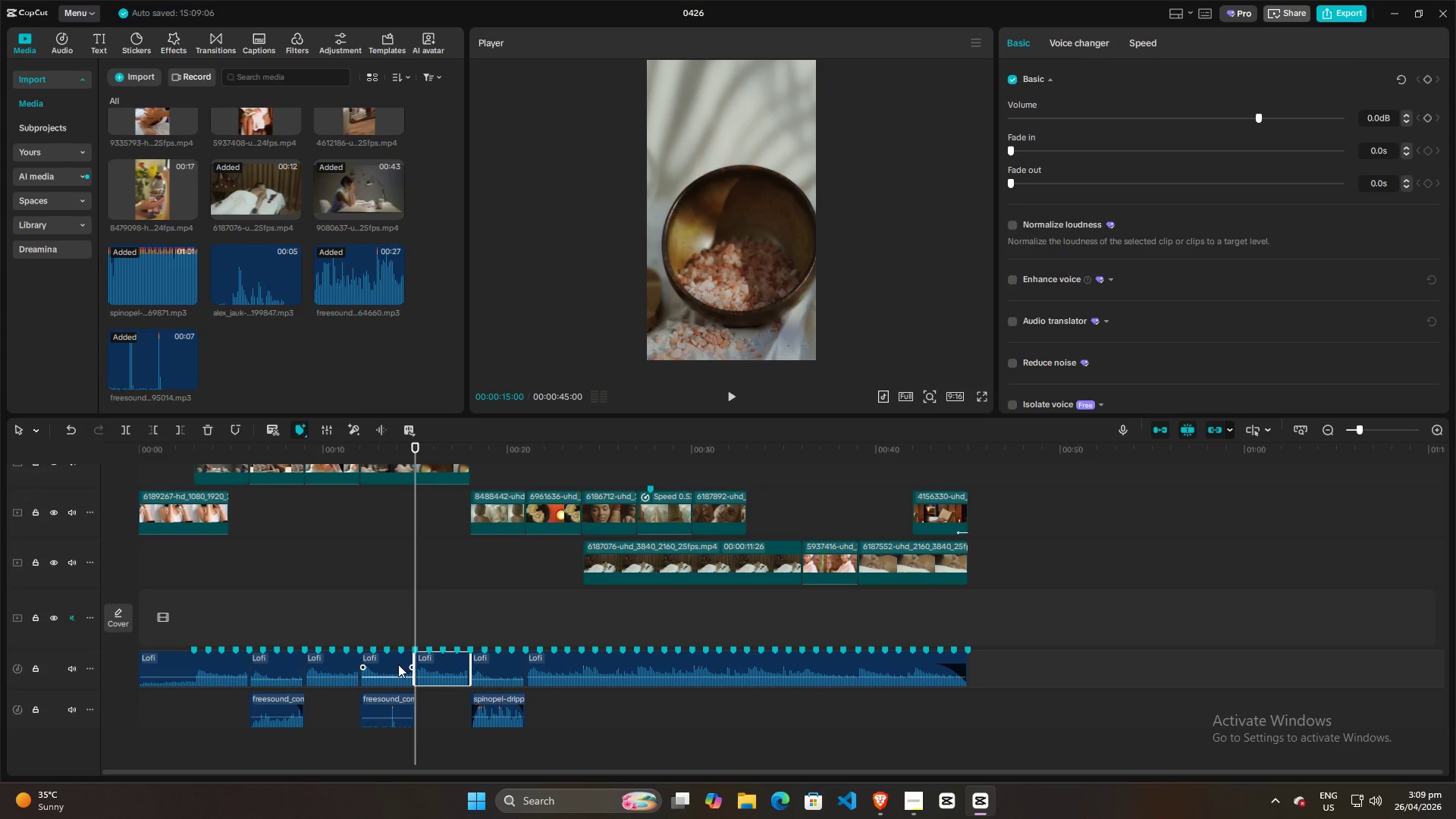 
left_click([396, 667])
 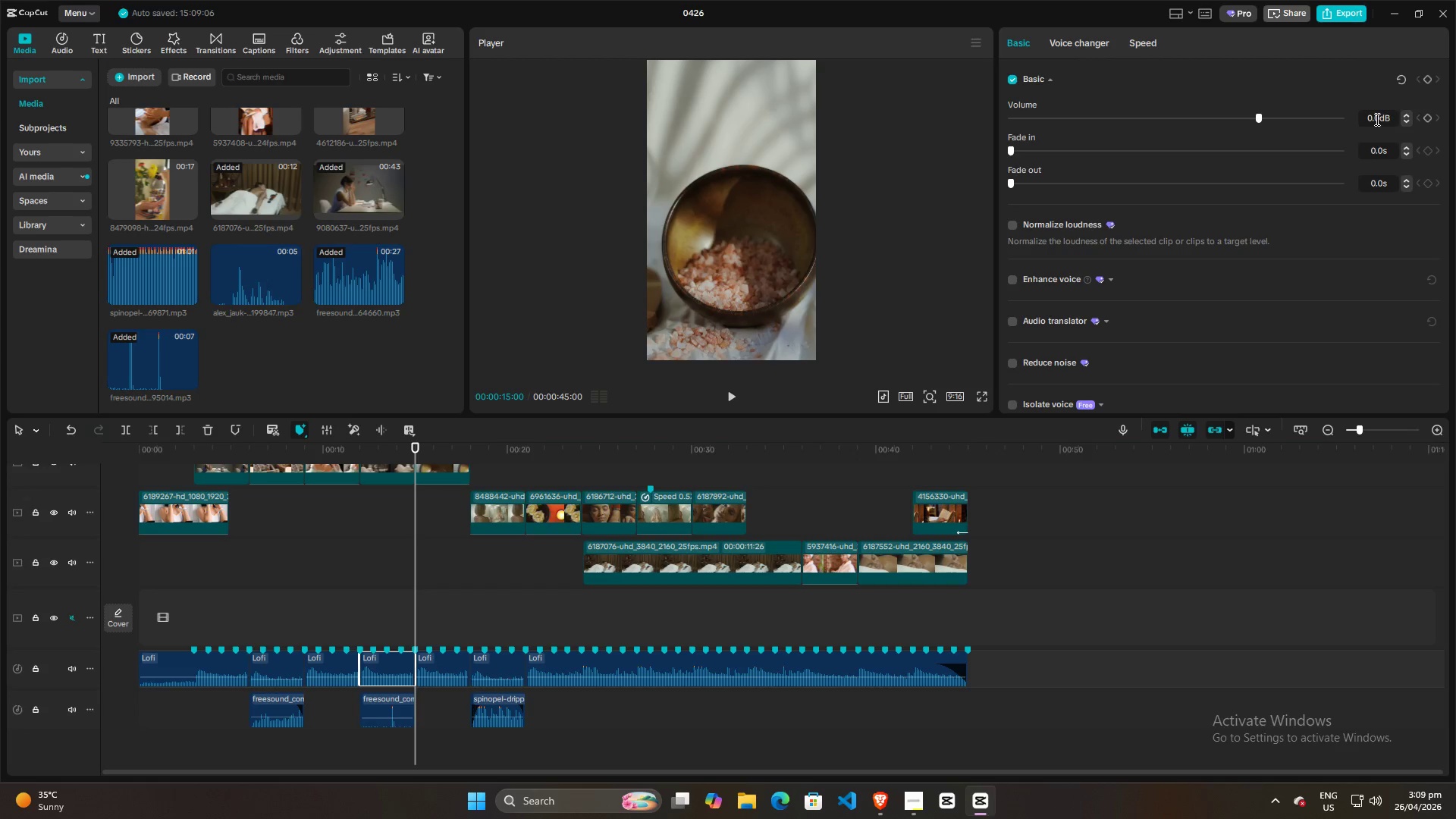 
left_click([1378, 115])
 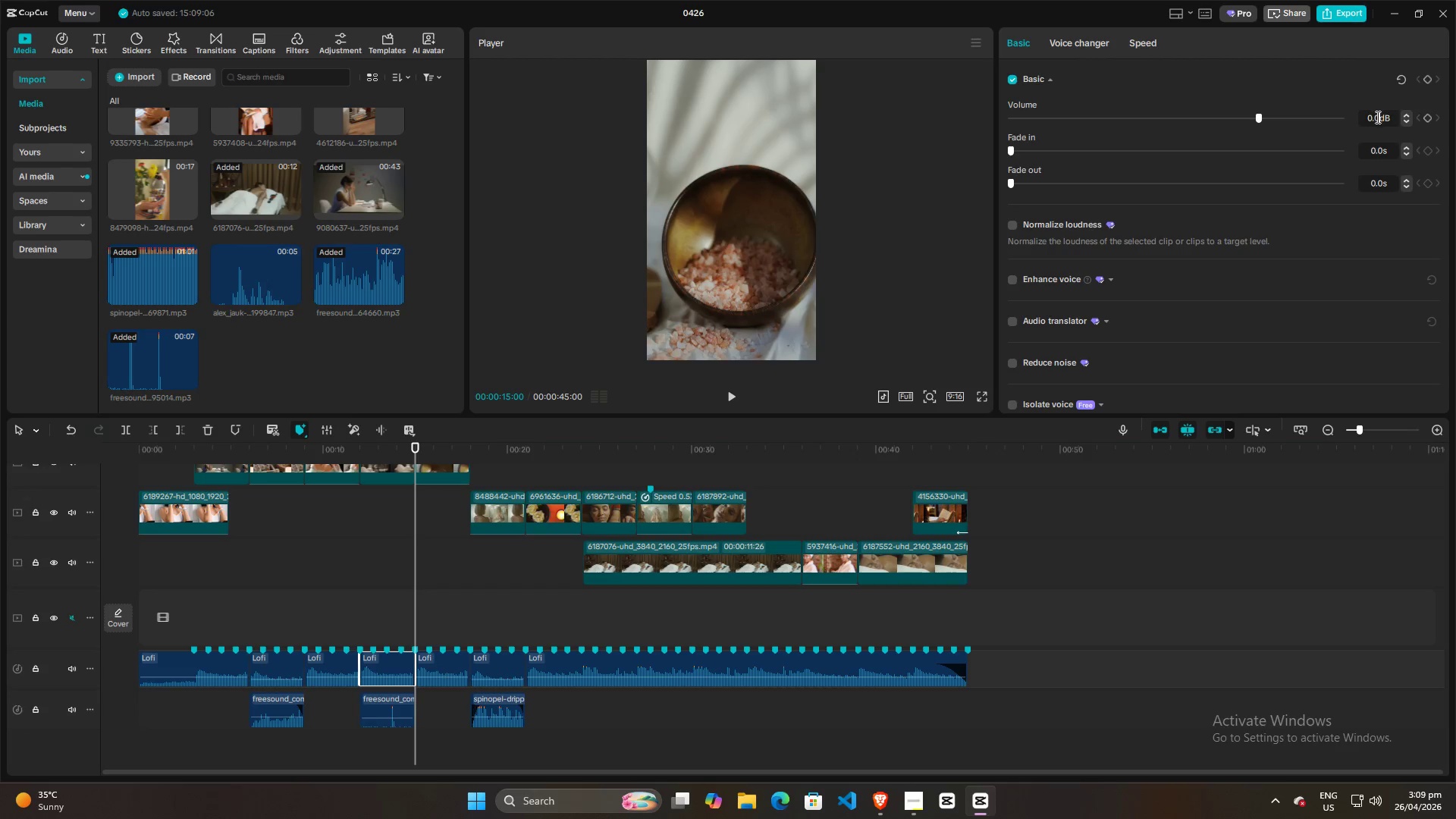 
scroll: coordinate [1377, 118], scroll_direction: down, amount: 32.0
 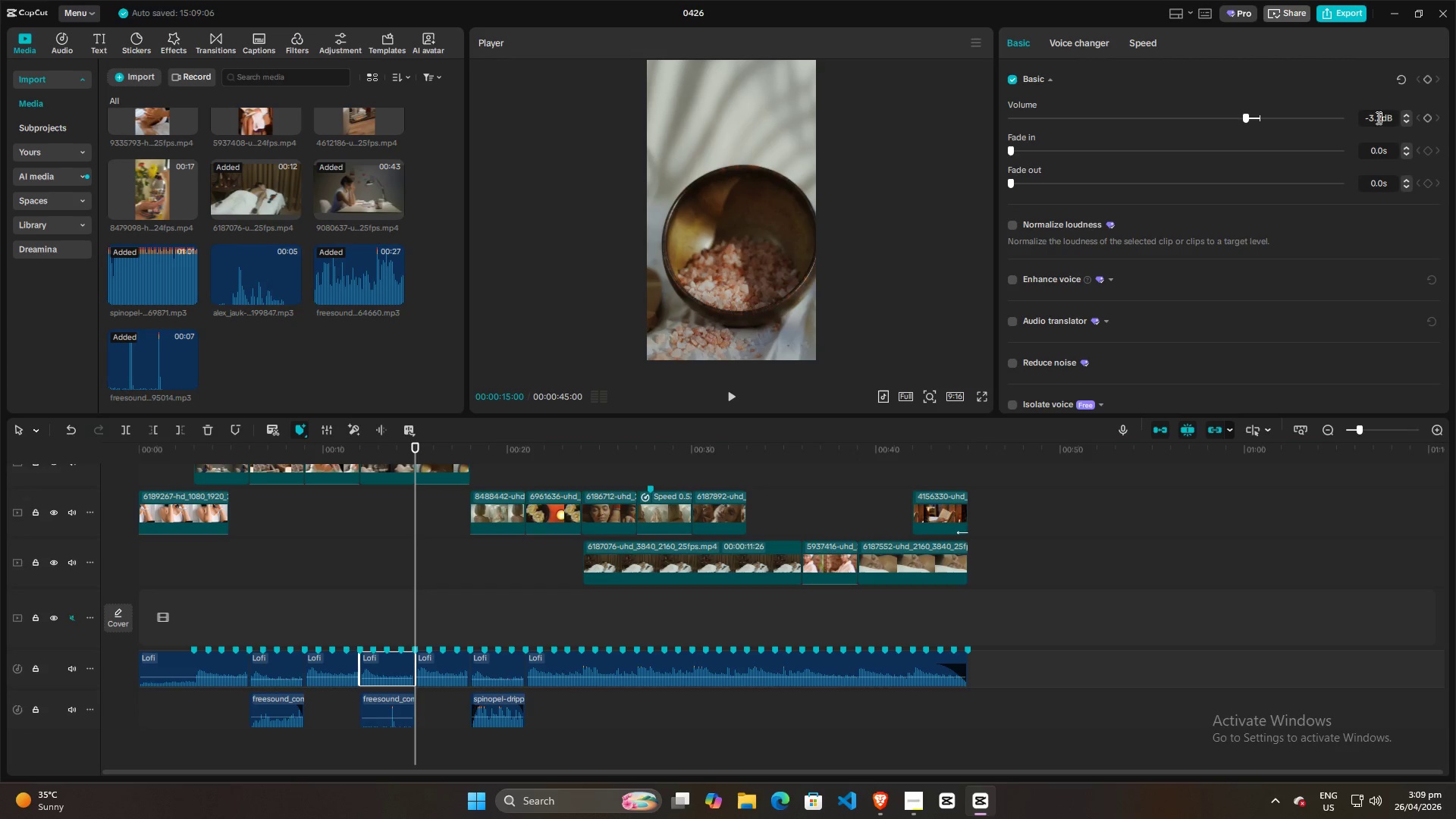 
scroll: coordinate [1377, 118], scroll_direction: up, amount: 2.0